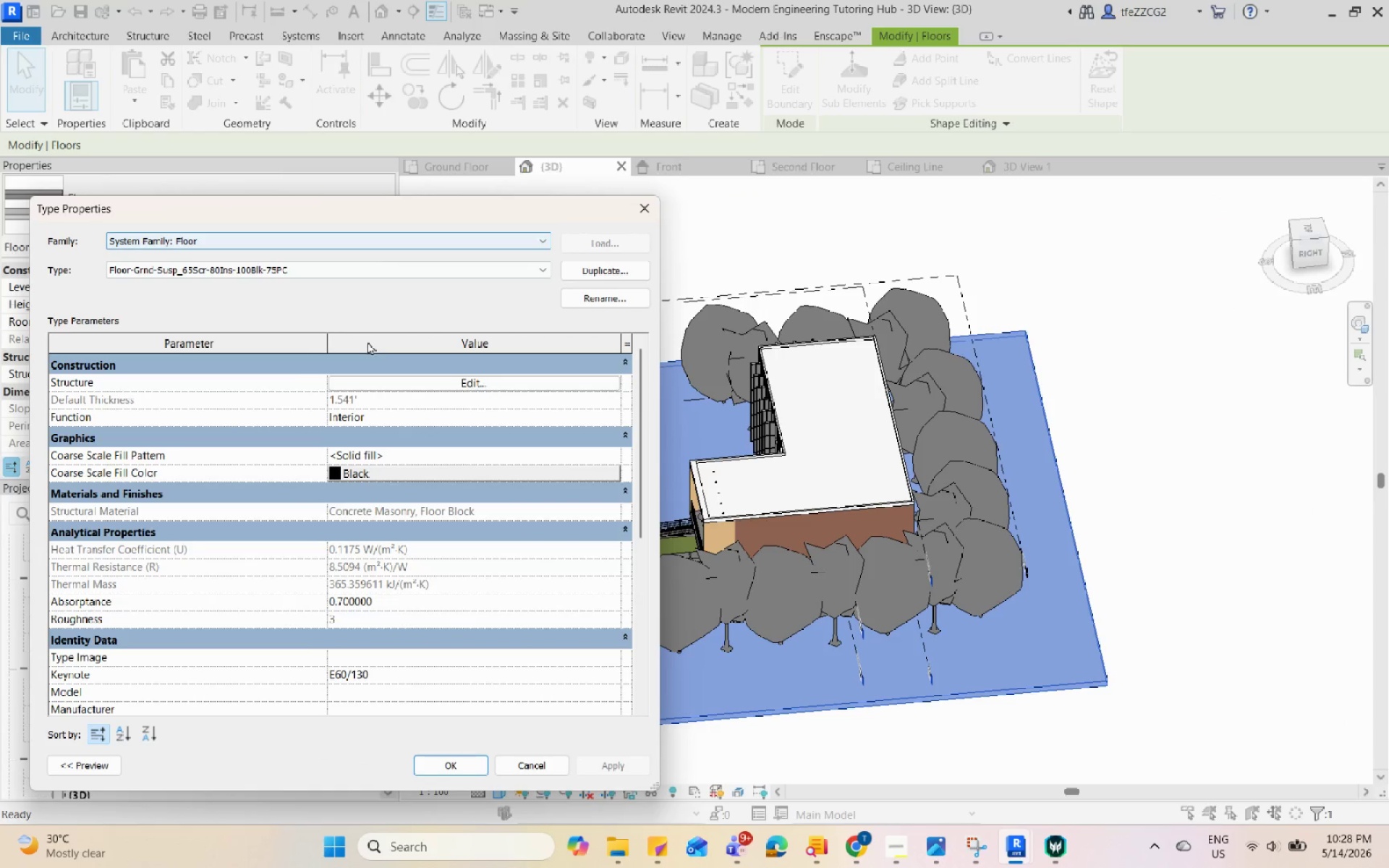 
left_click([365, 382])
 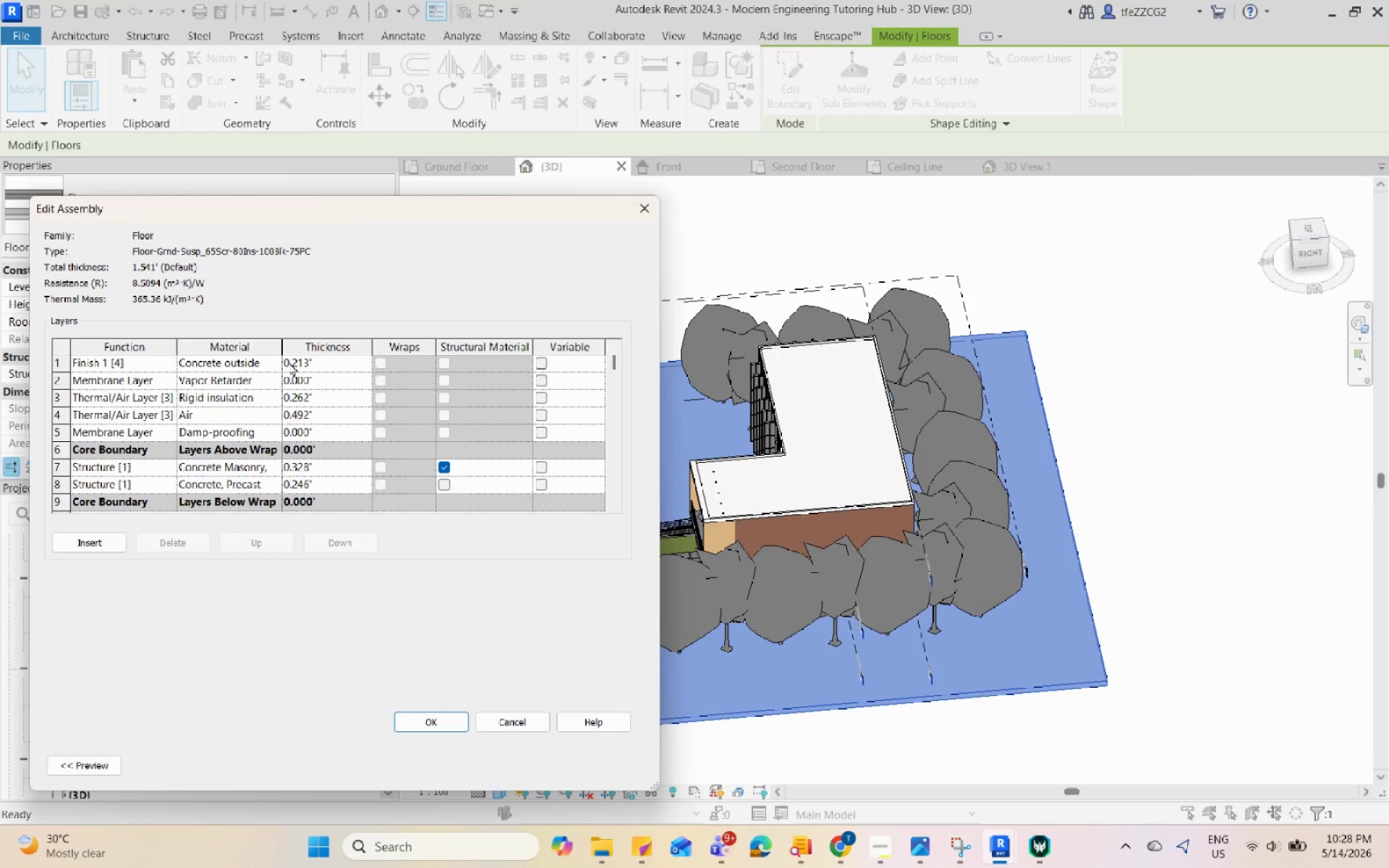 
left_click([265, 359])
 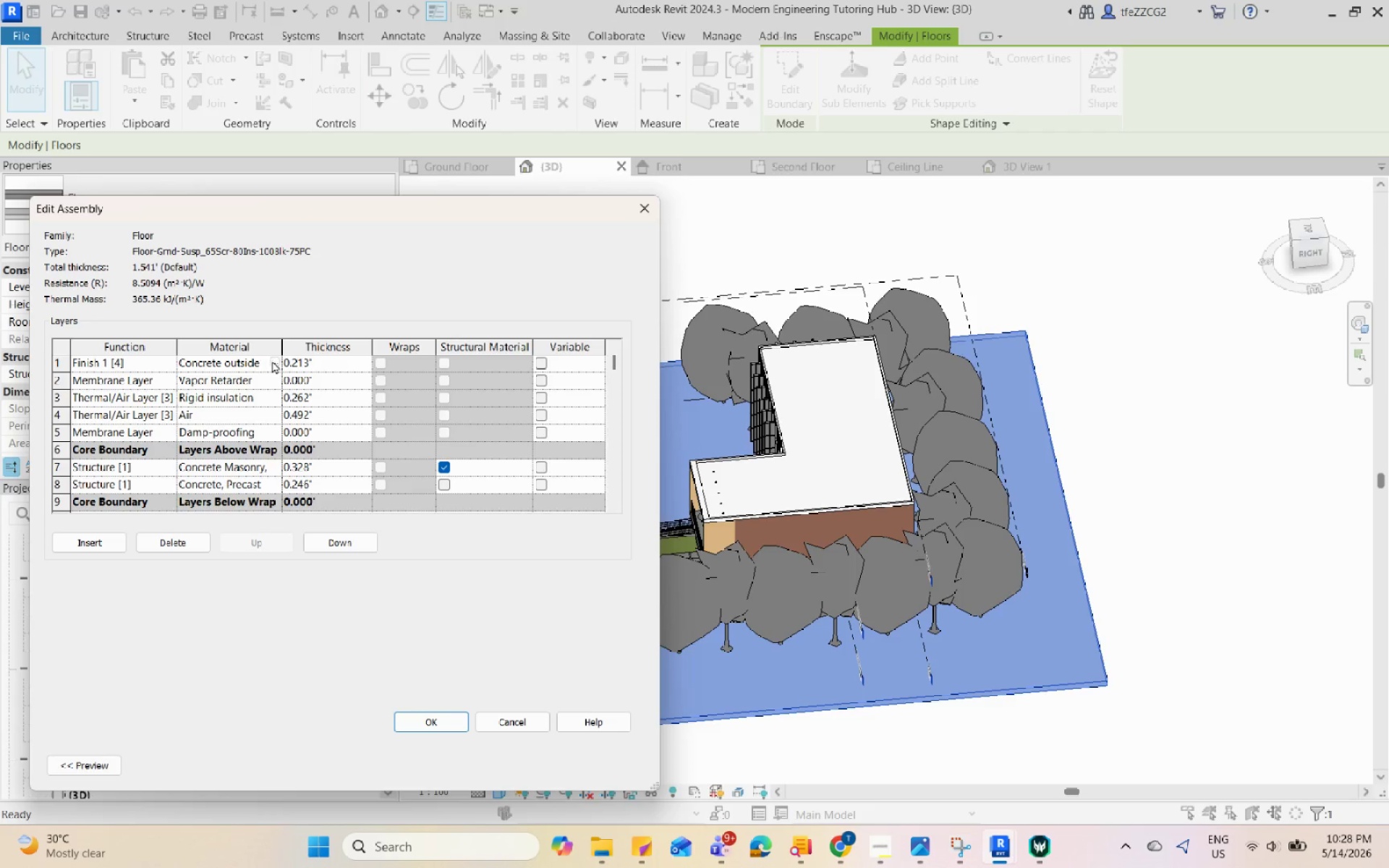 
left_click([277, 361])
 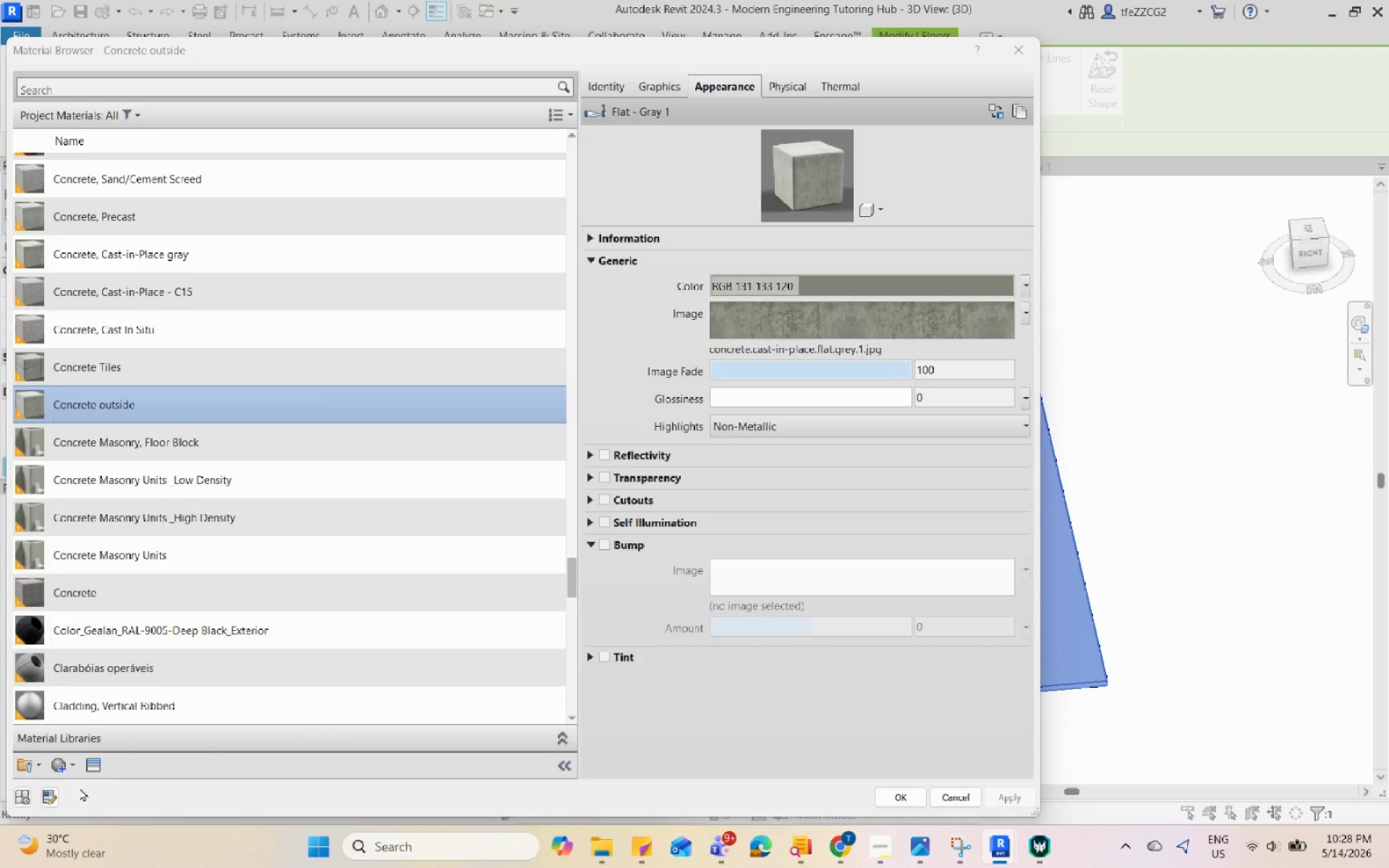 
left_click([101, 765])
 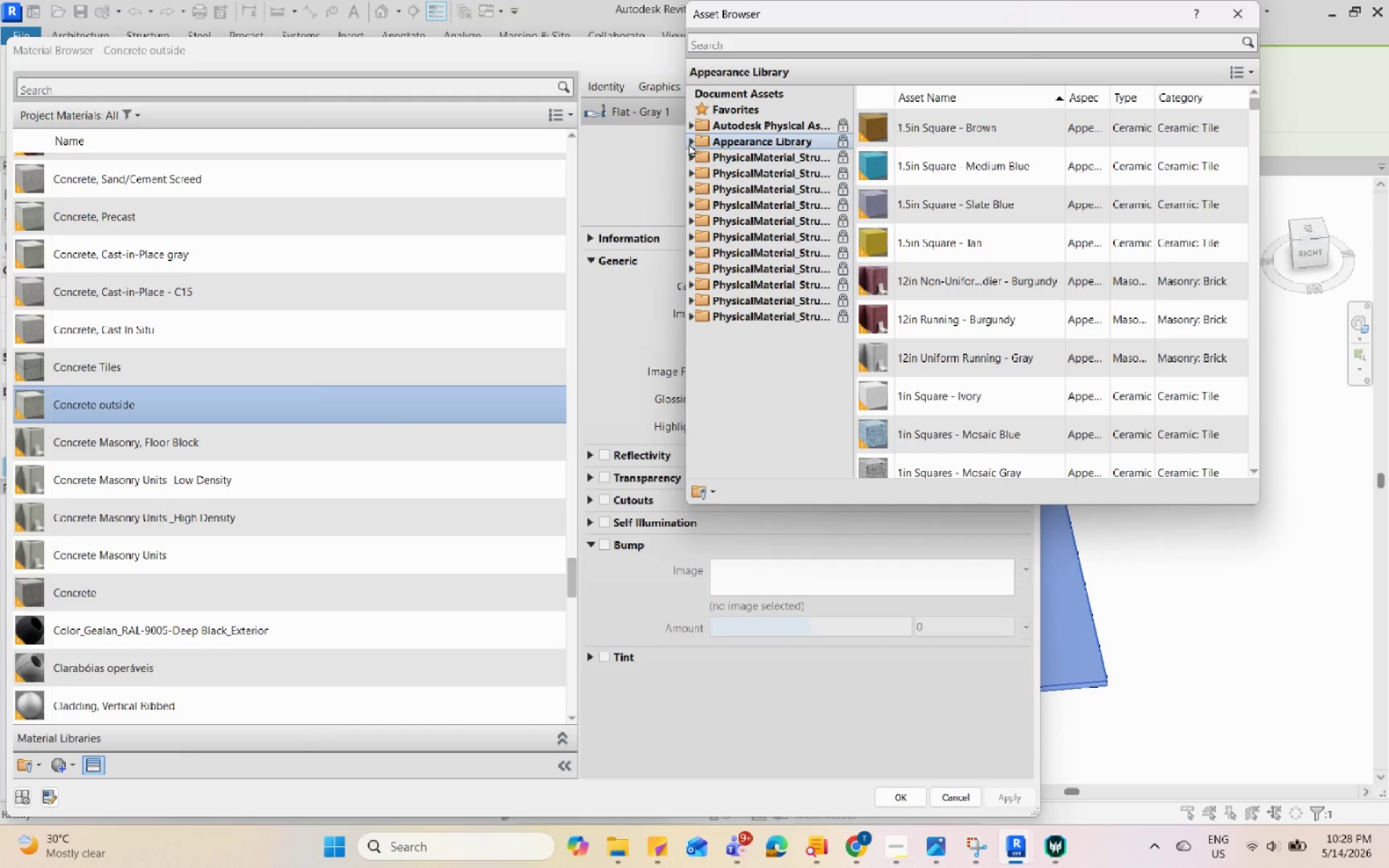 
left_click([692, 143])
 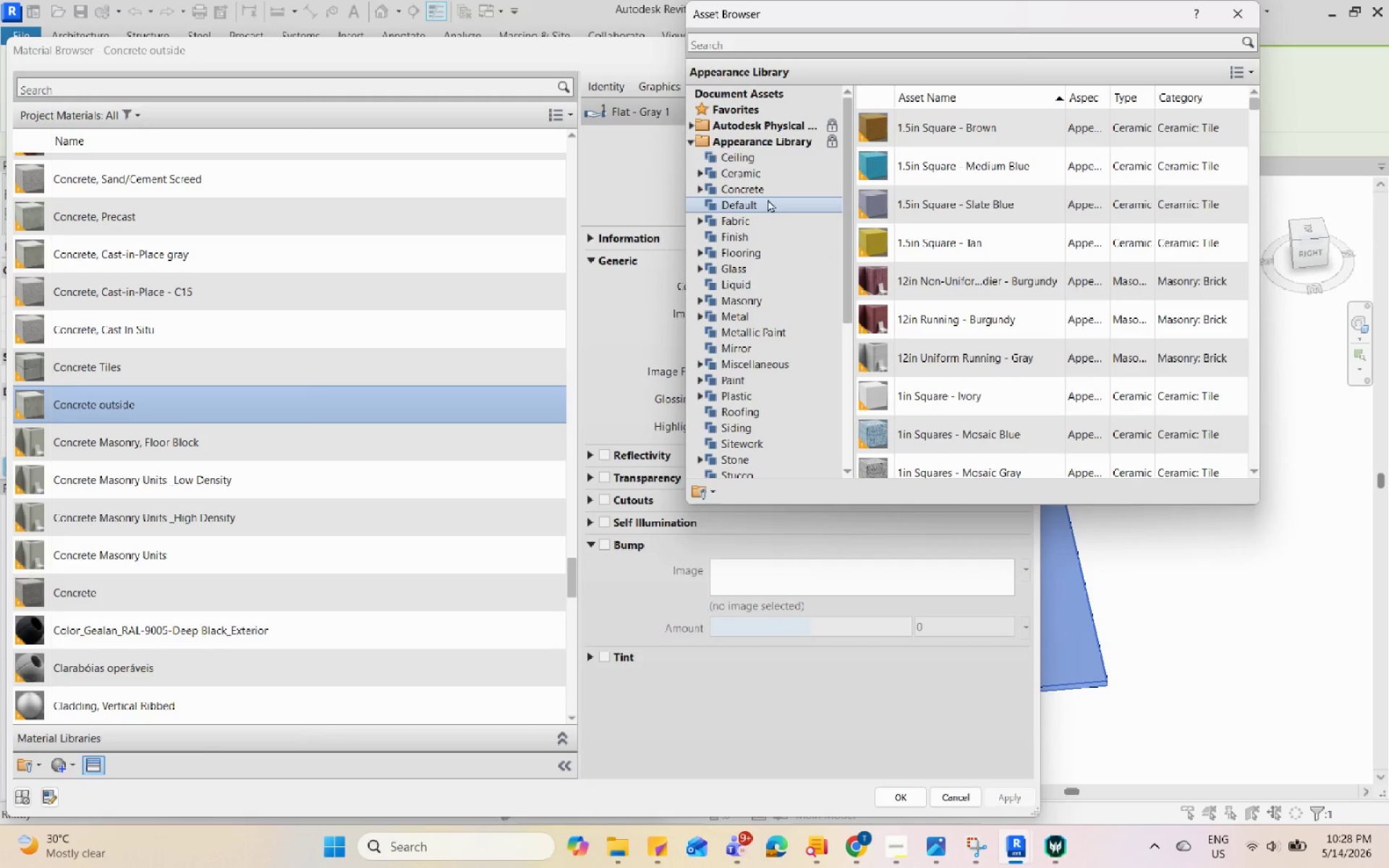 
left_click([774, 190])
 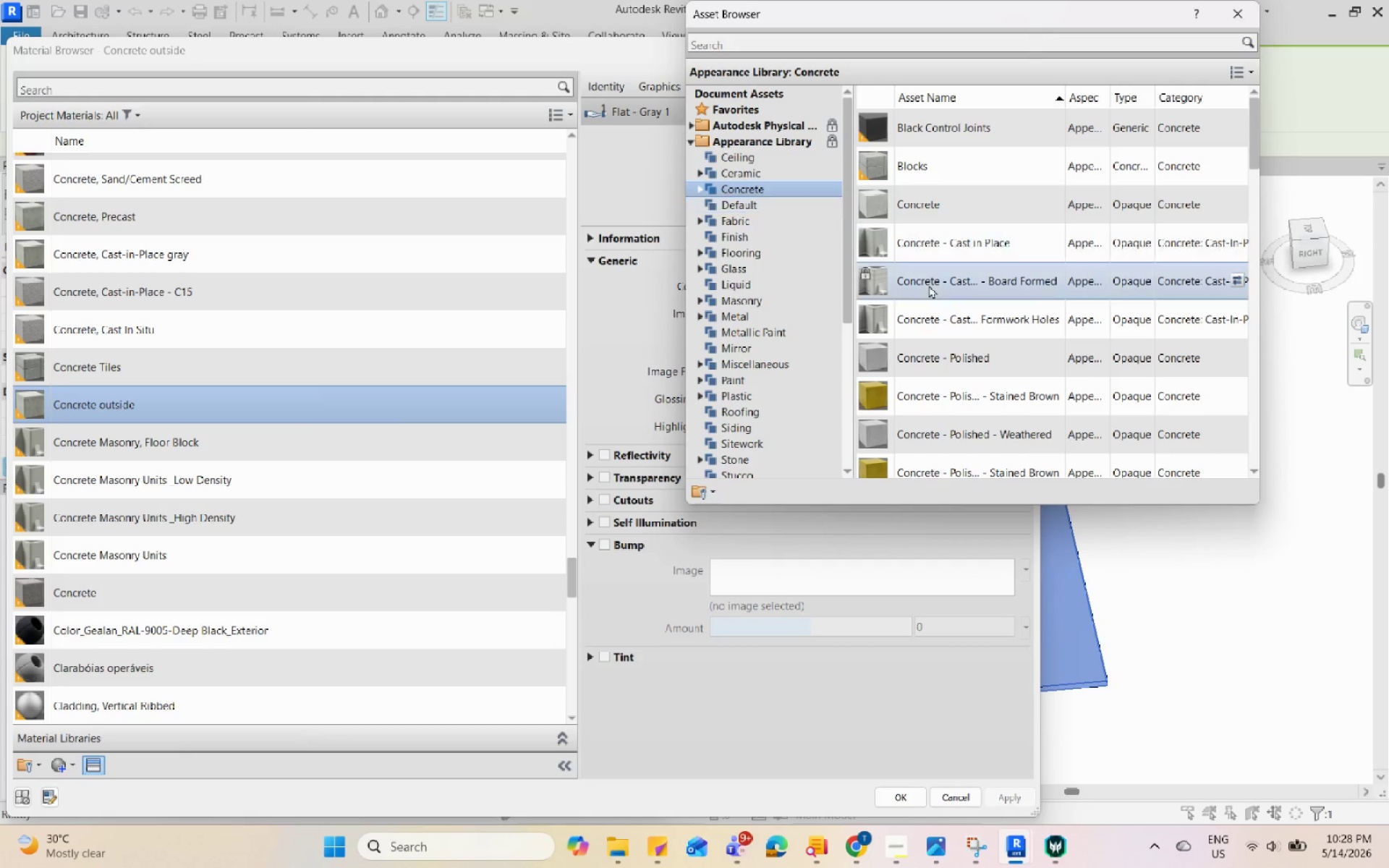 
scroll: coordinate [993, 387], scroll_direction: down, amount: 11.0
 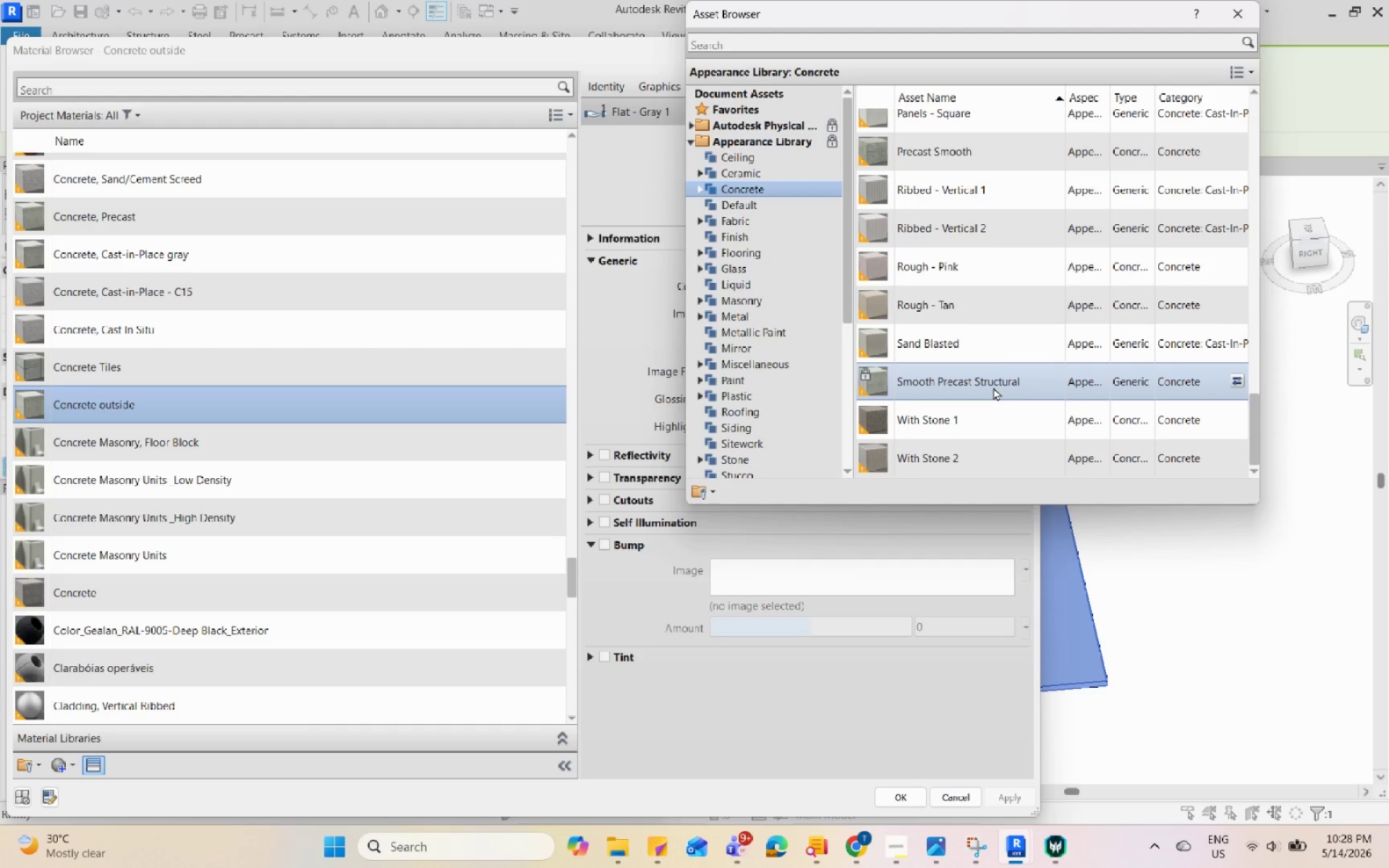 
left_click([993, 387])
 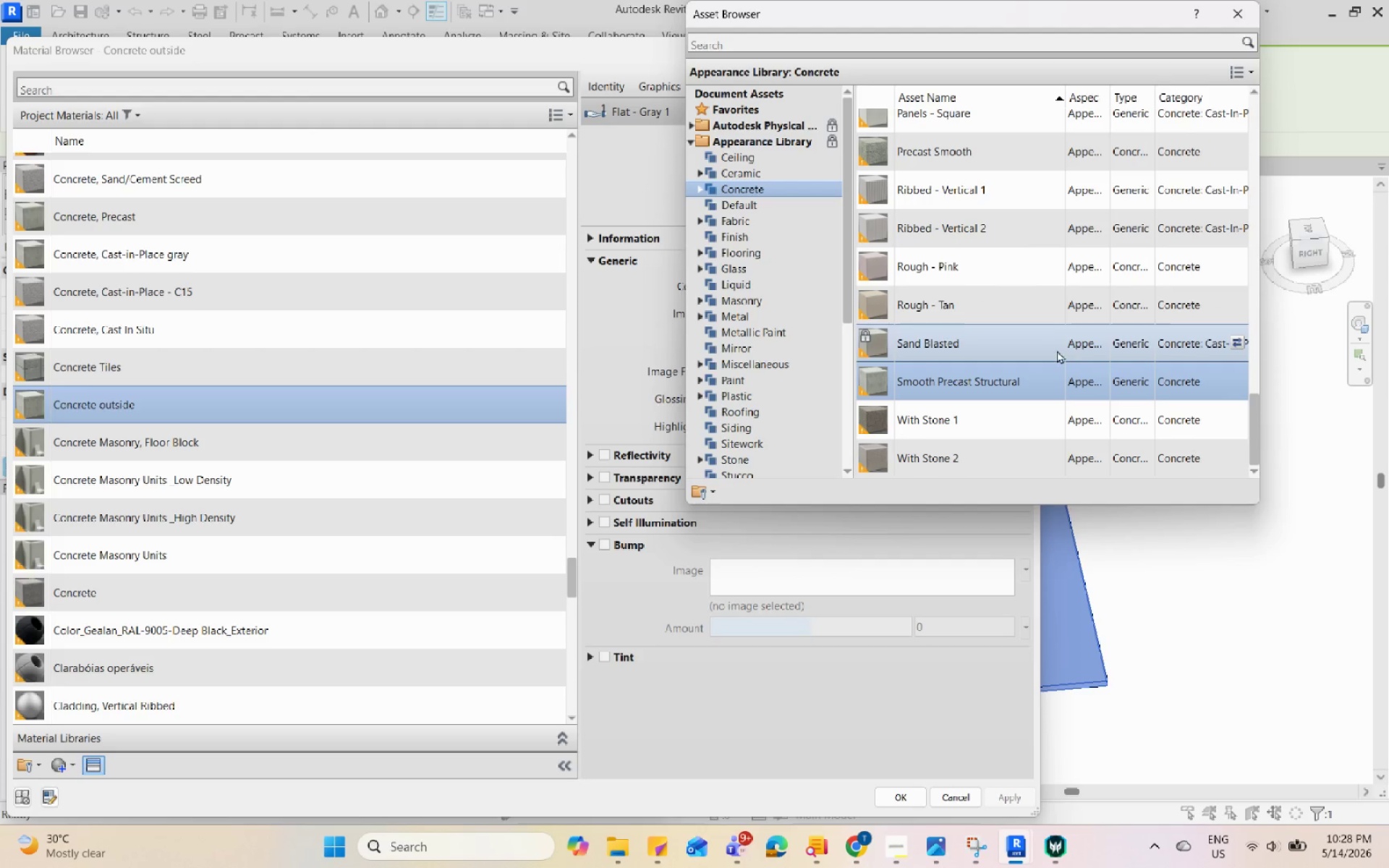 
left_click([1057, 350])
 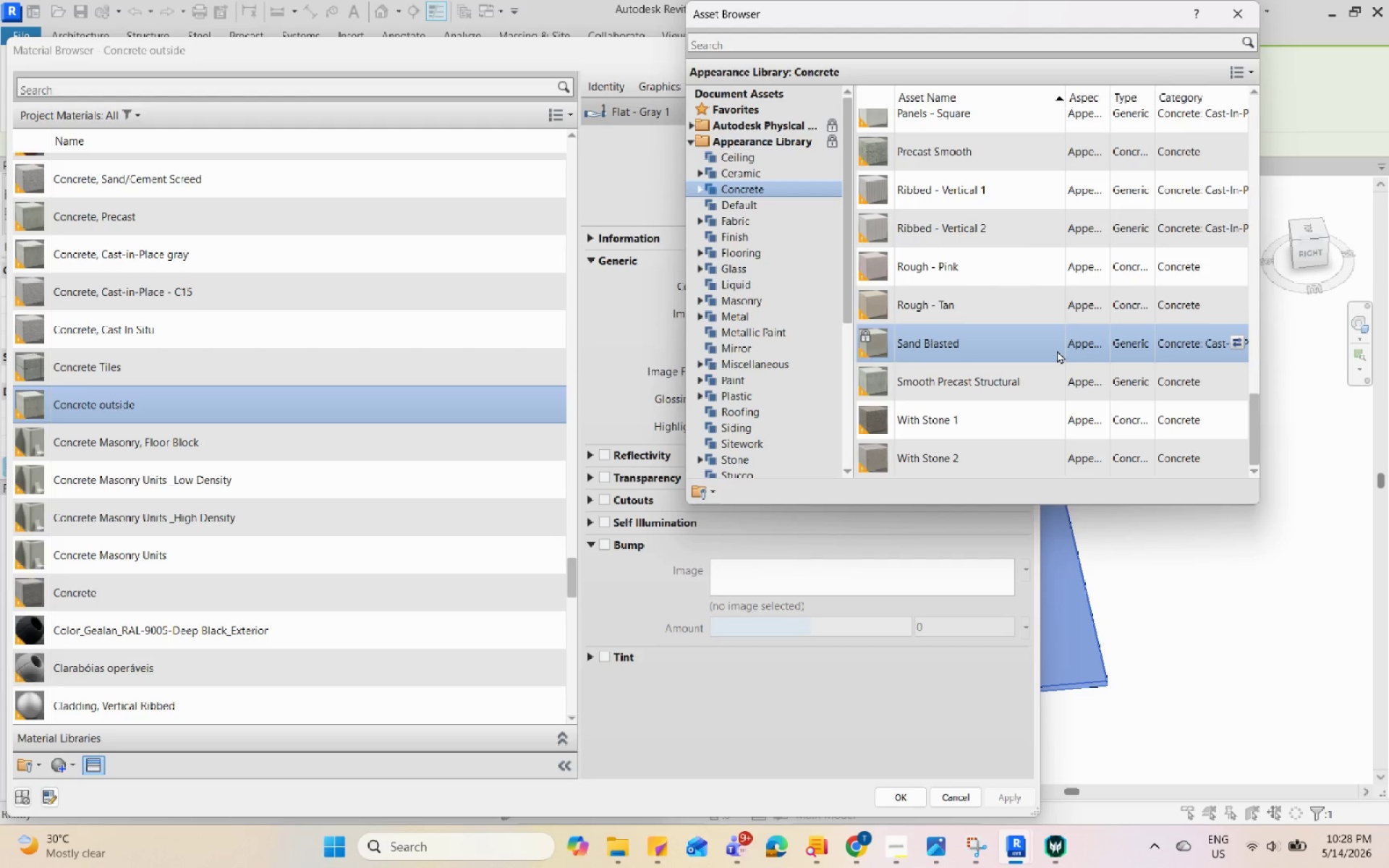 
scroll: coordinate [1057, 350], scroll_direction: down, amount: 4.0
 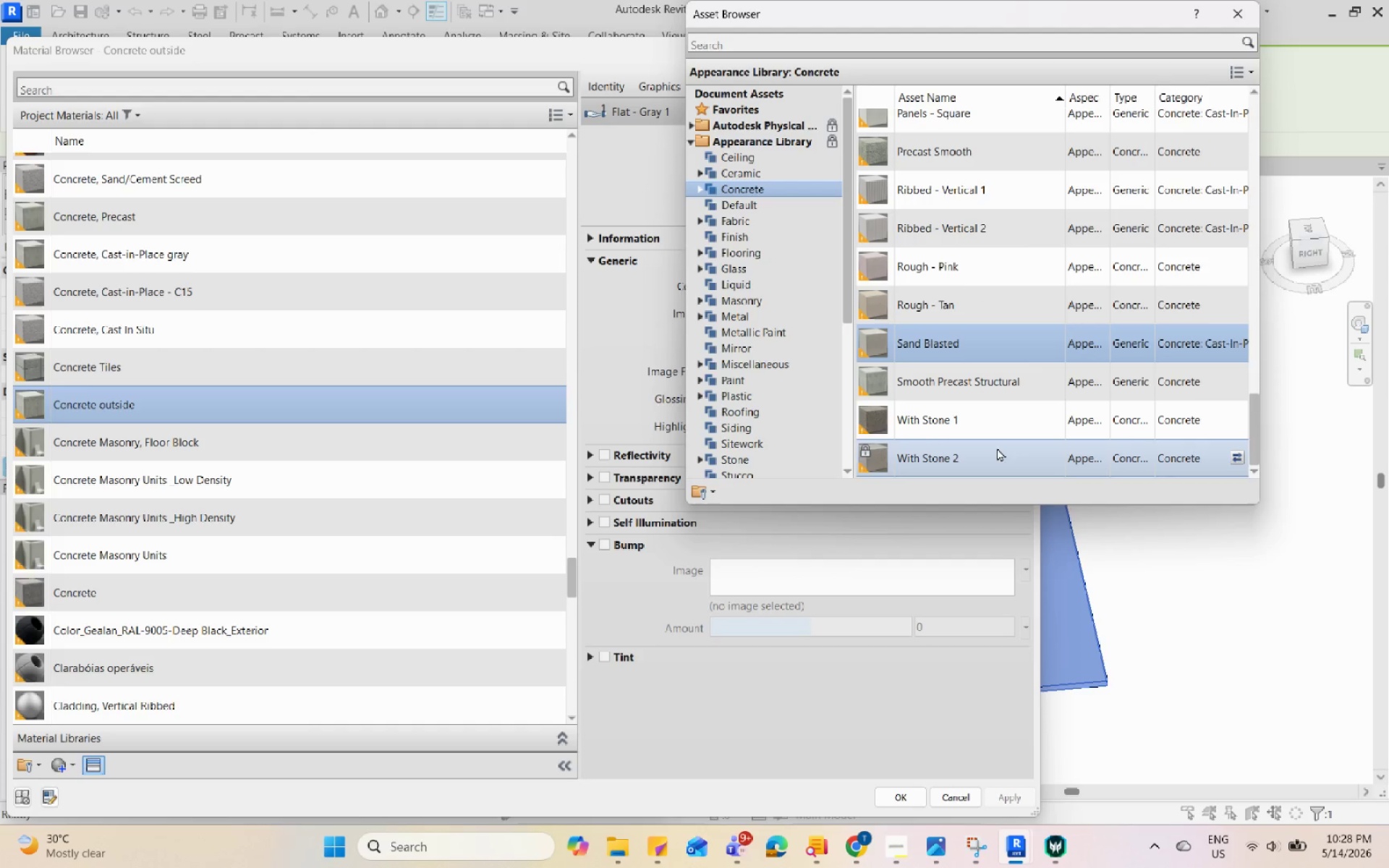 
left_click([1003, 423])
 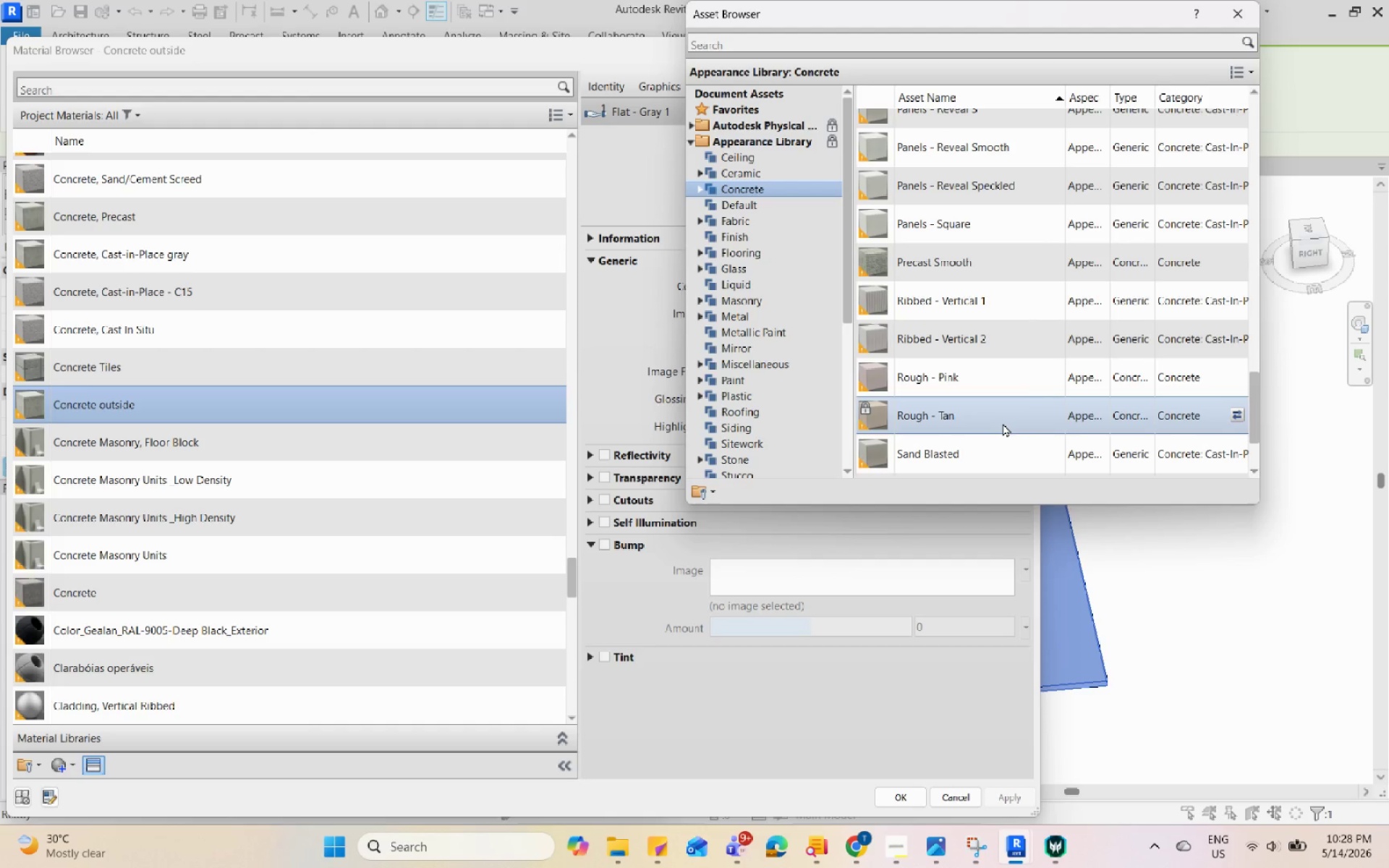 
scroll: coordinate [1003, 423], scroll_direction: up, amount: 1.0
 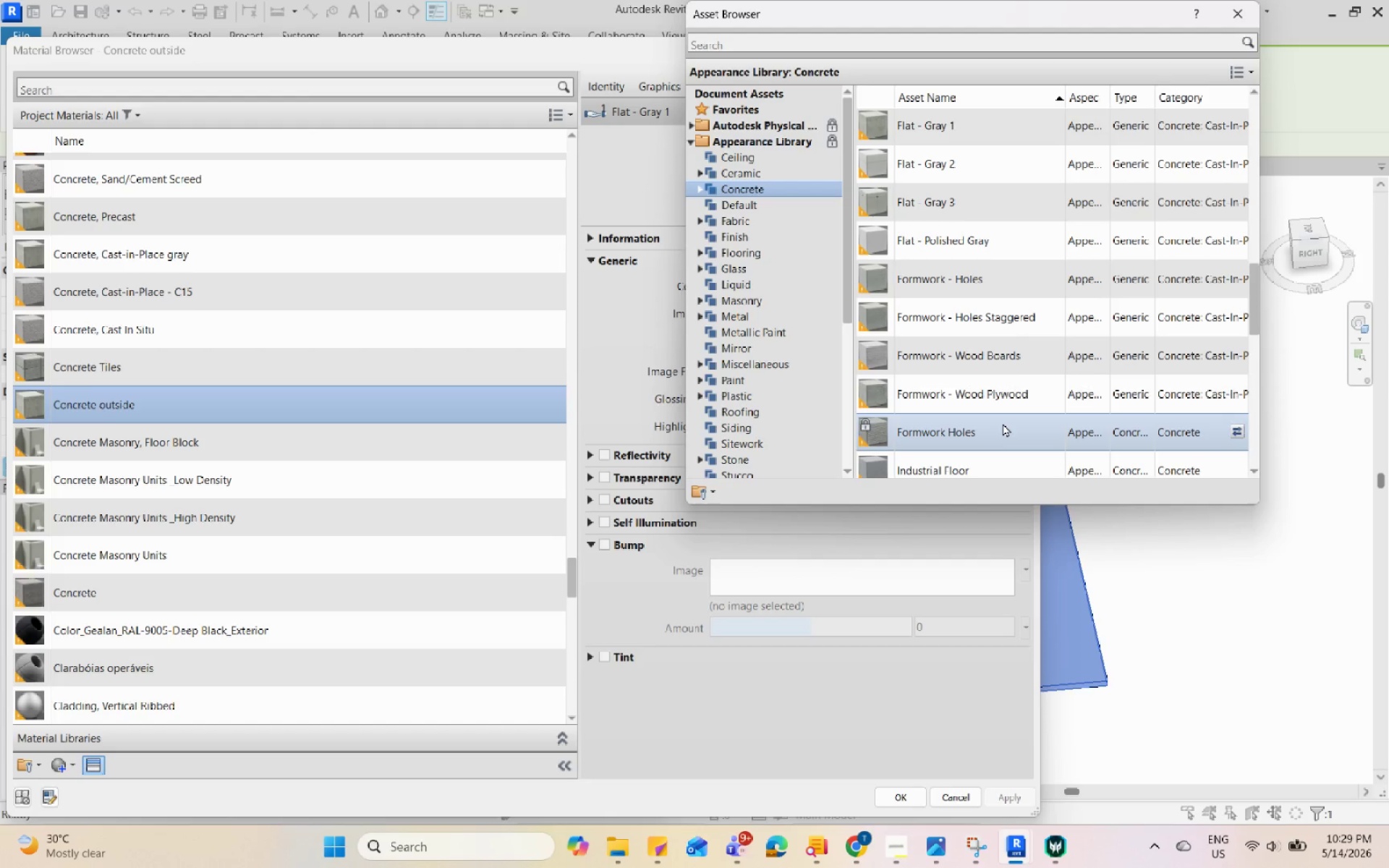 
left_click([1035, 249])
 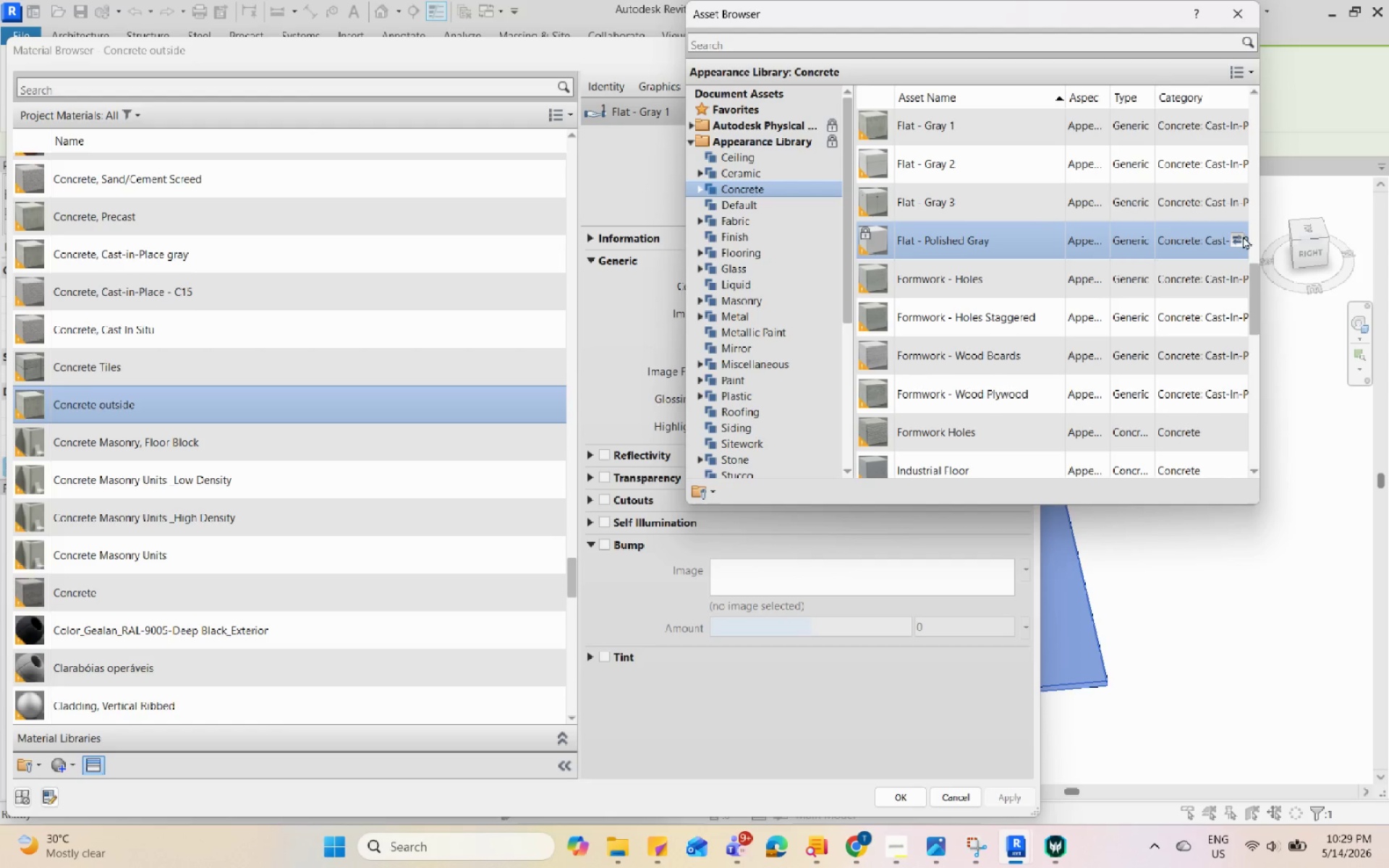 
left_click([1239, 237])
 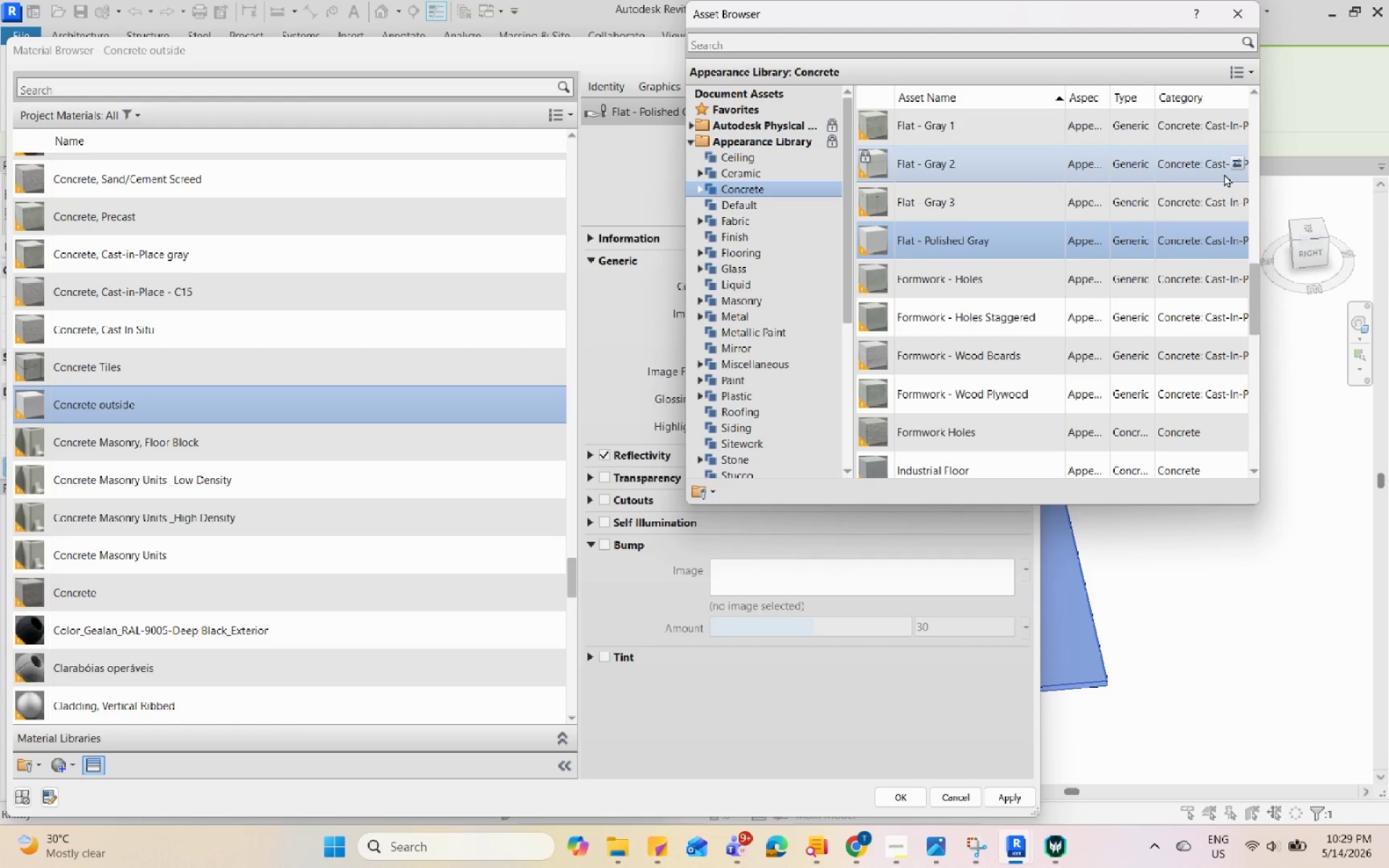 
left_click([1242, 1])
 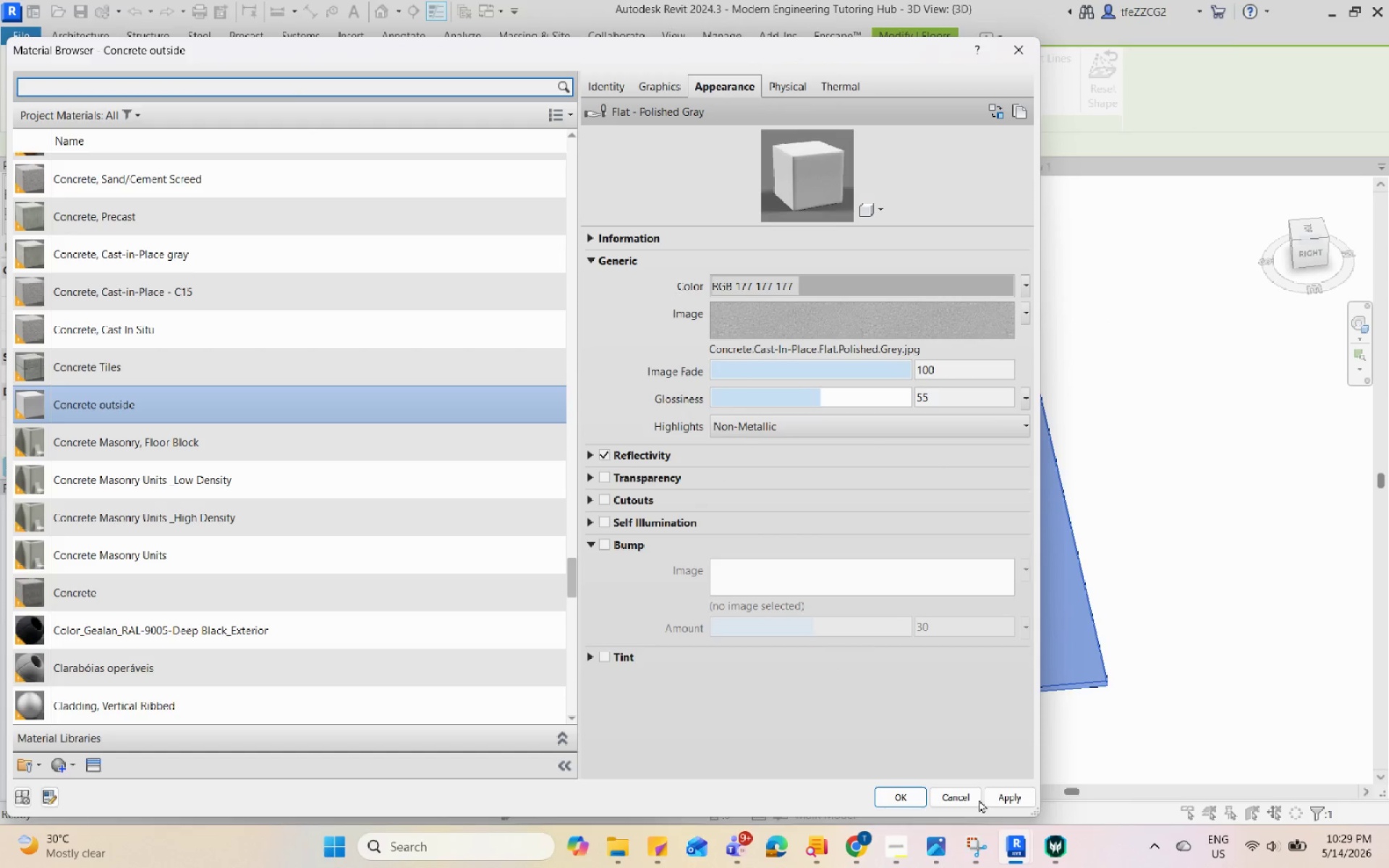 
left_click([998, 795])
 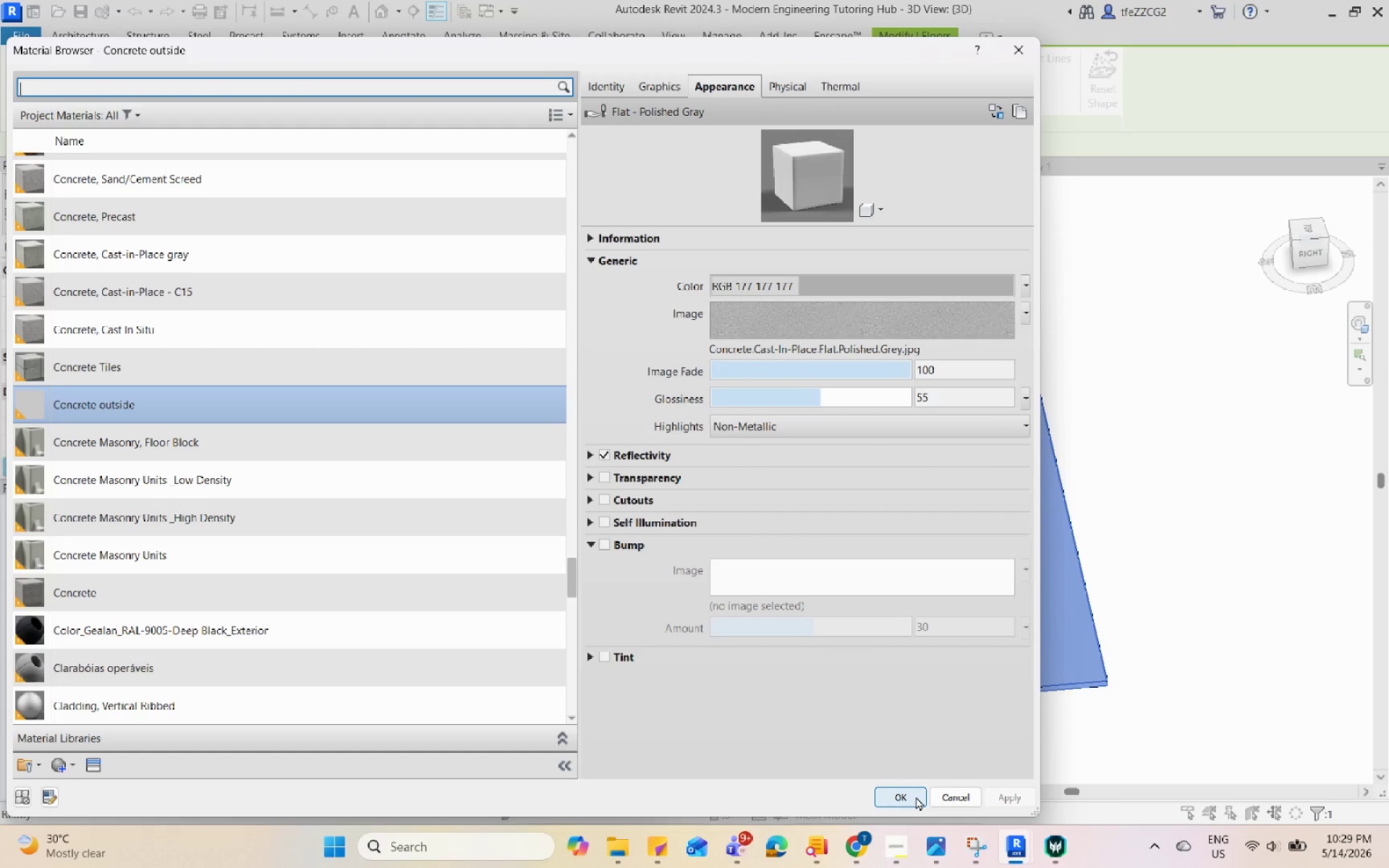 
left_click([916, 796])
 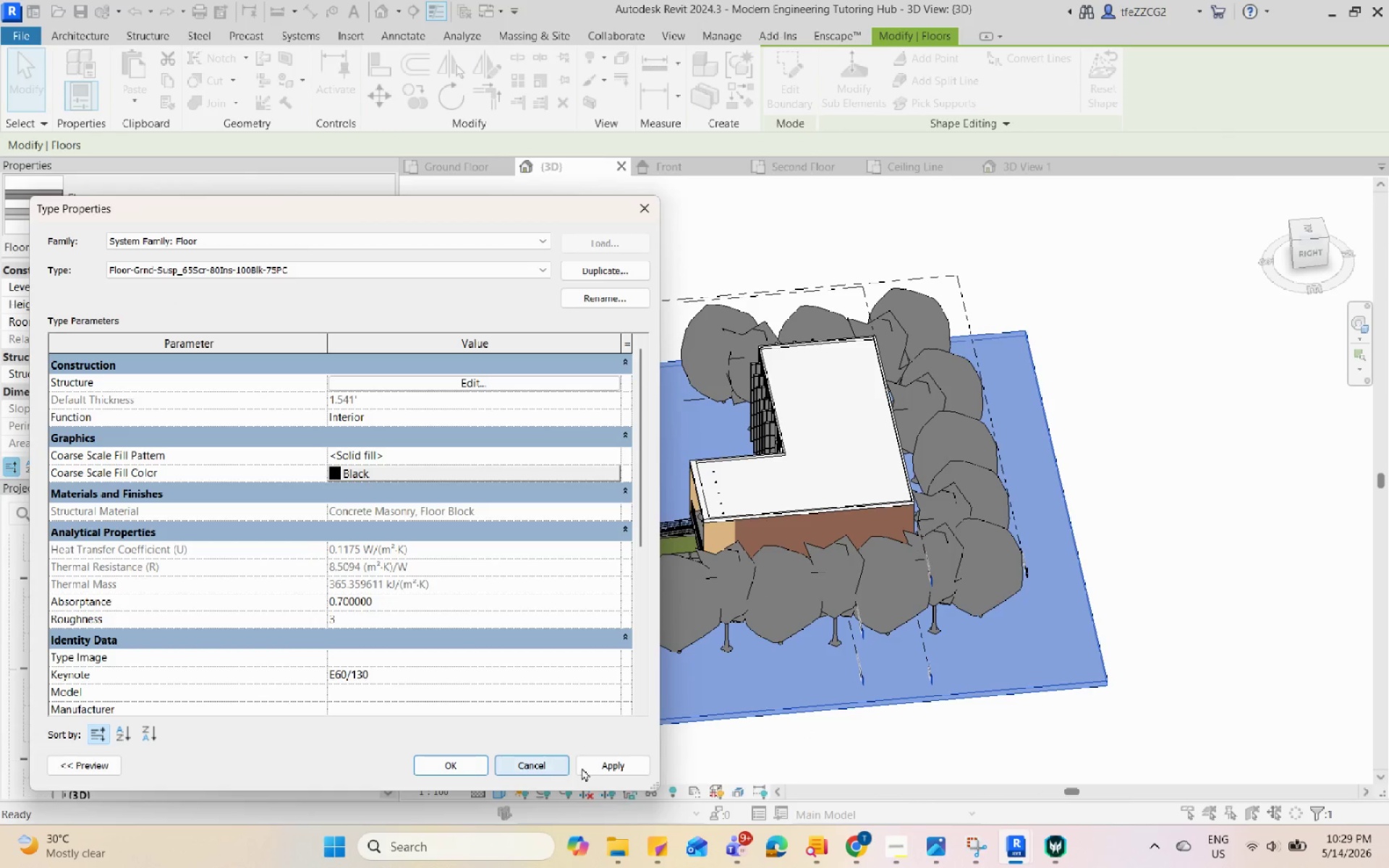 
left_click([457, 768])
 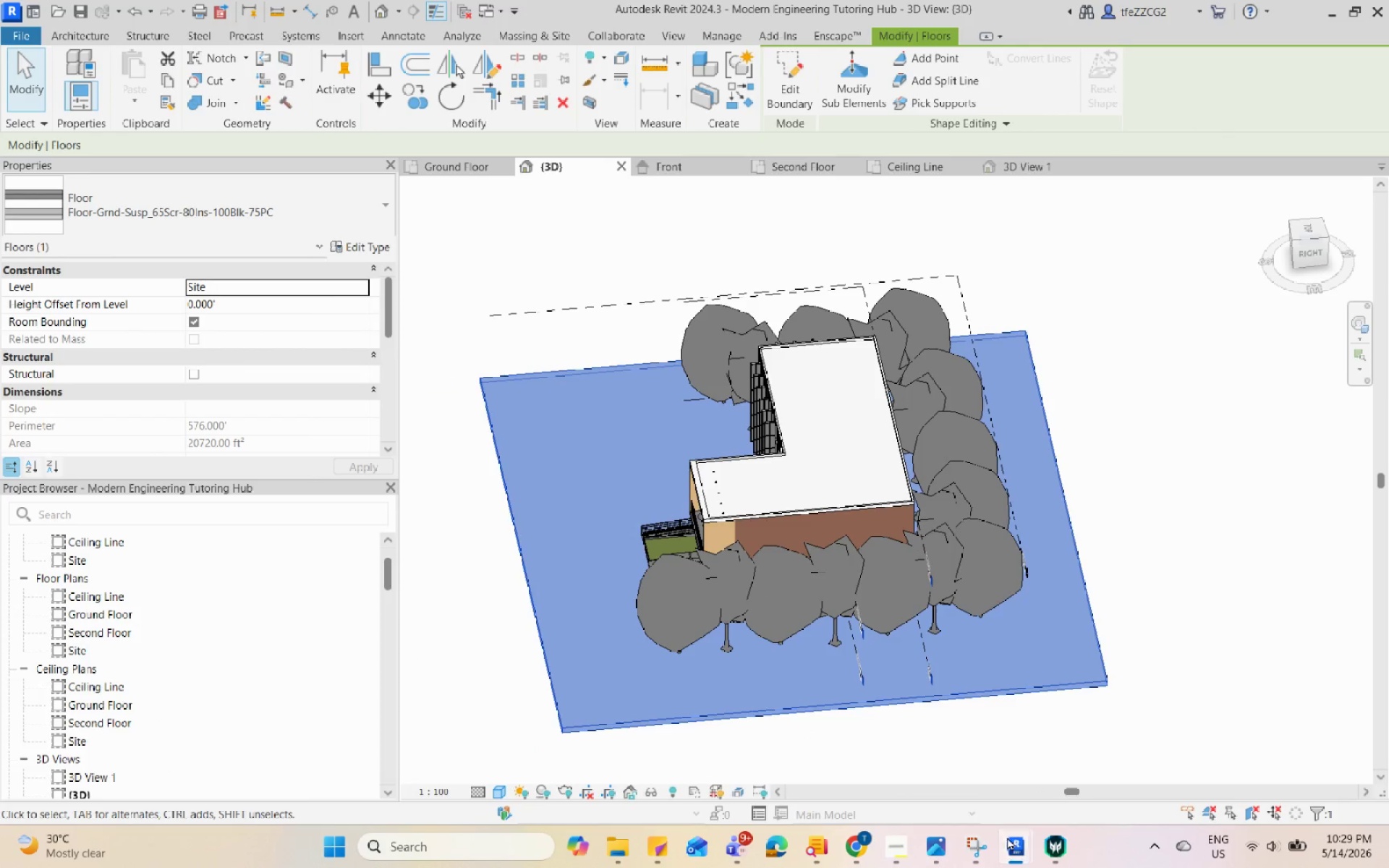 
double_click([1077, 753])
 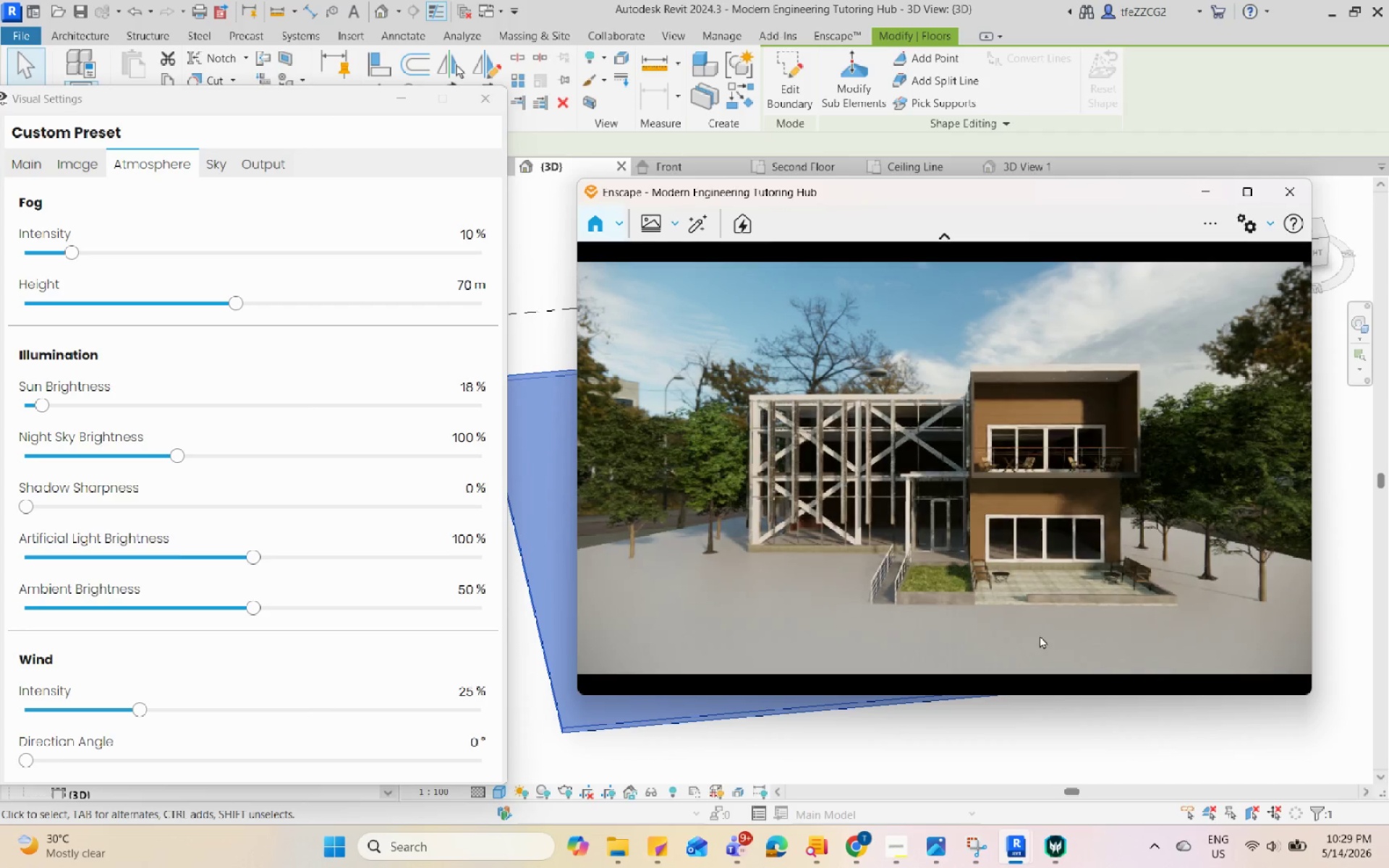 
left_click([1040, 635])
 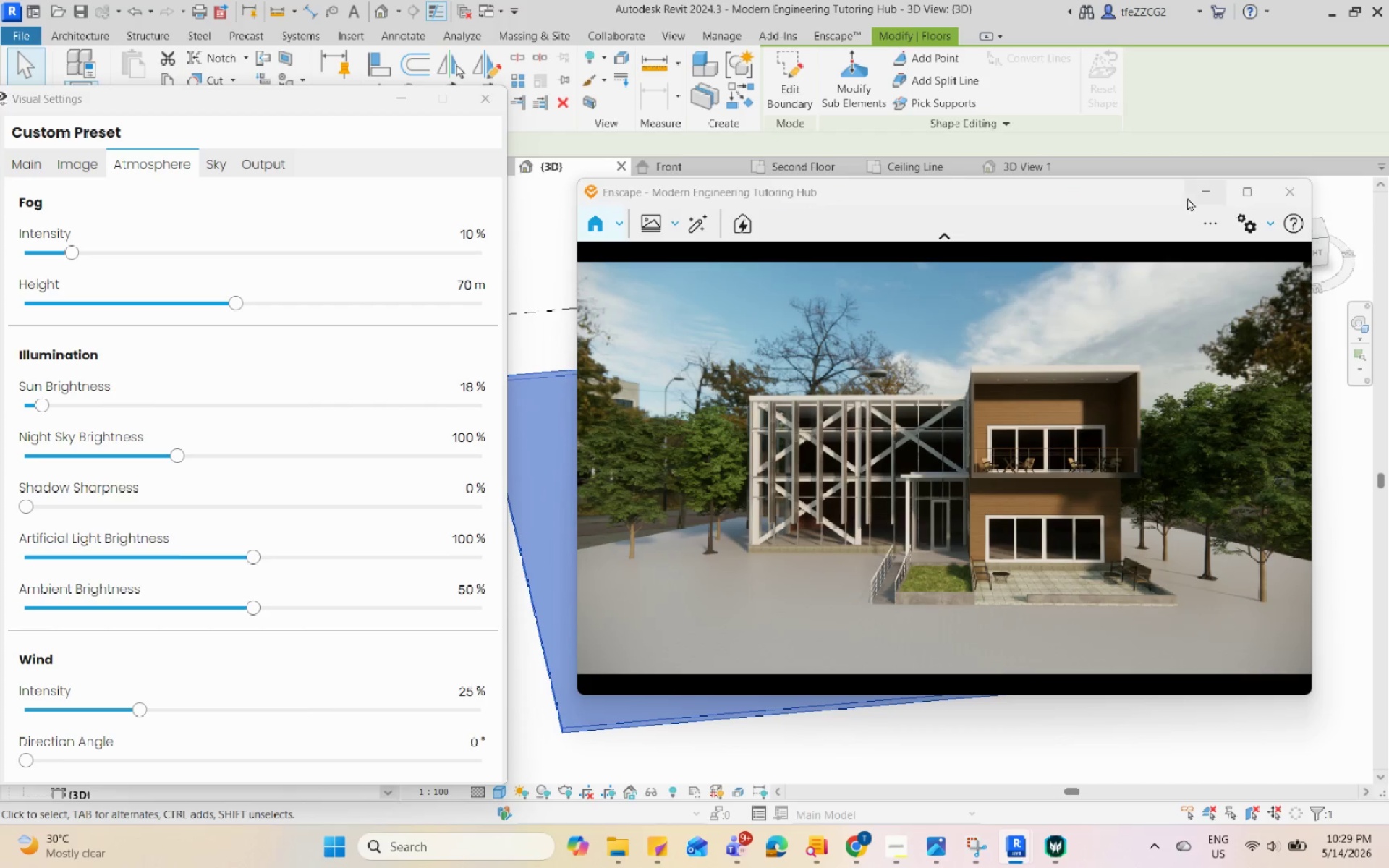 
left_click([1187, 197])
 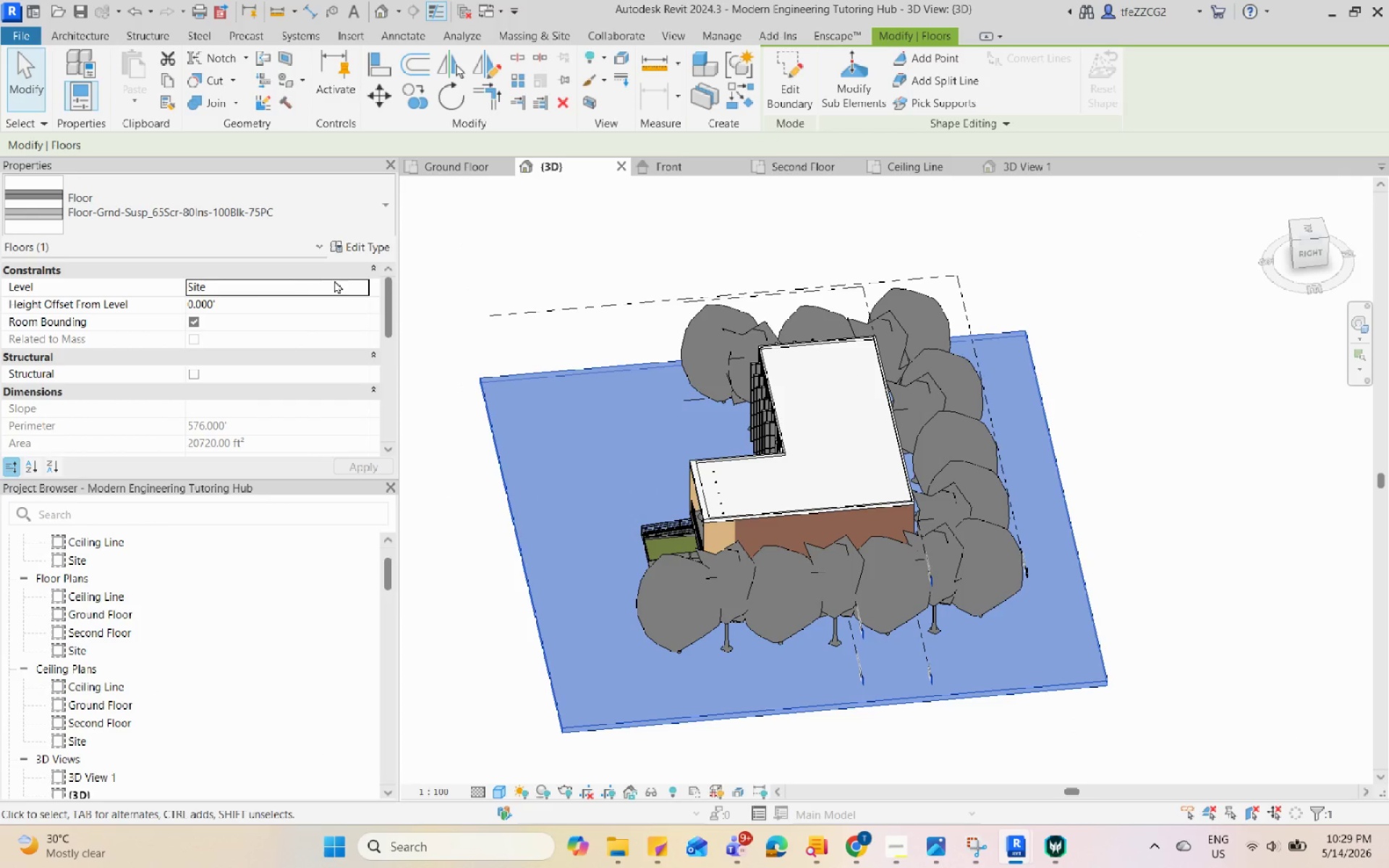 
left_click([361, 285])
 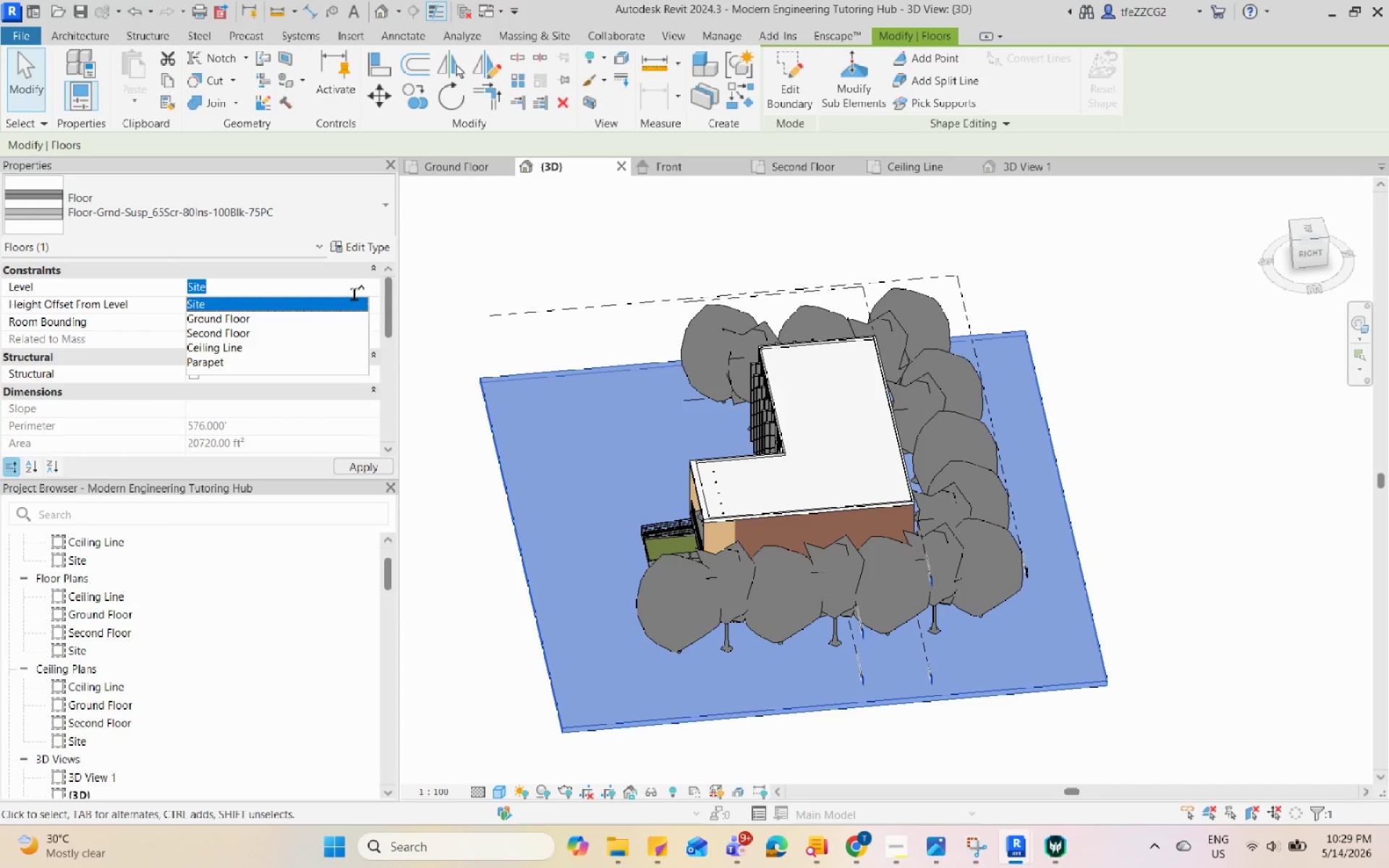 
left_click([357, 290])
 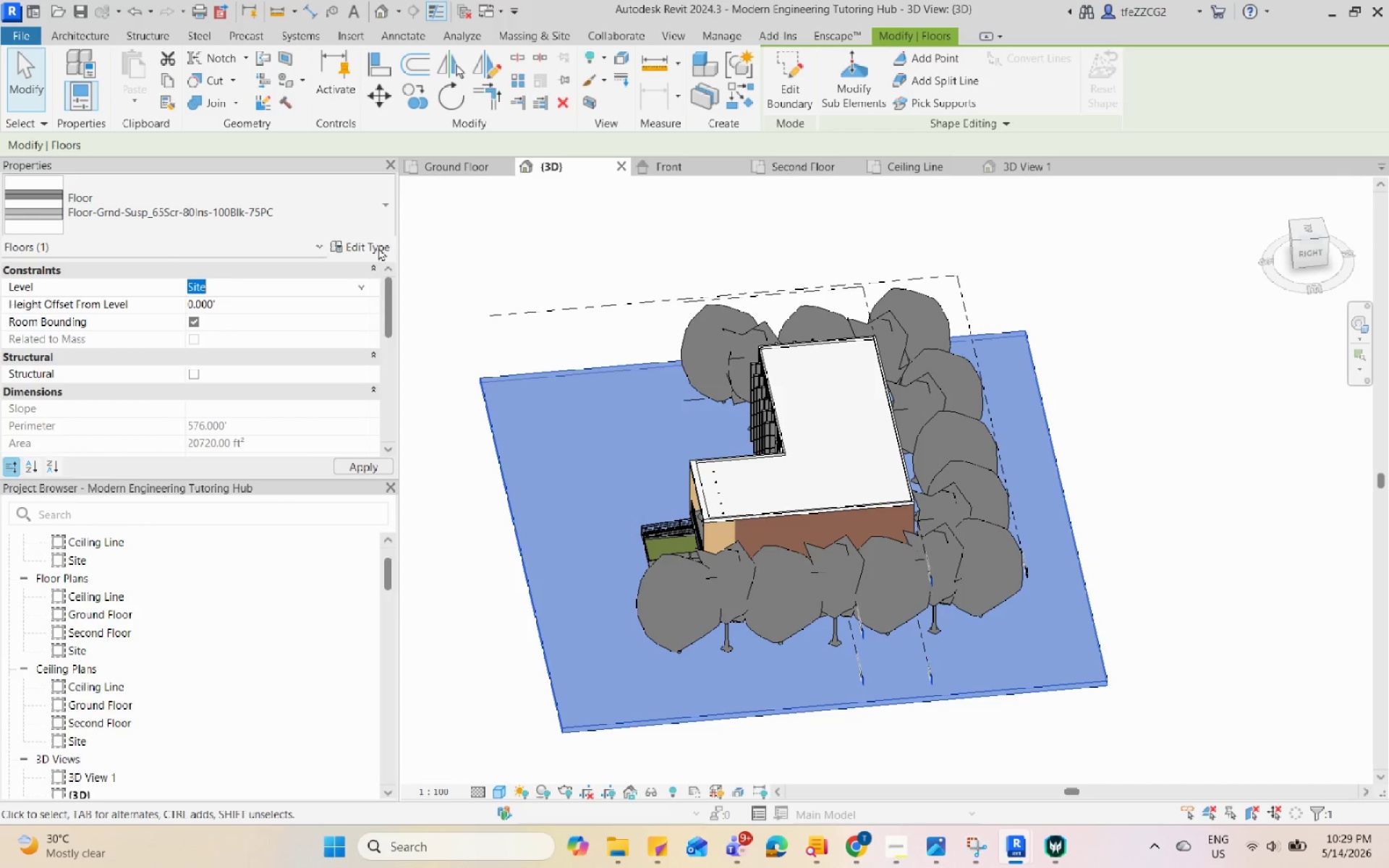 
left_click([377, 242])
 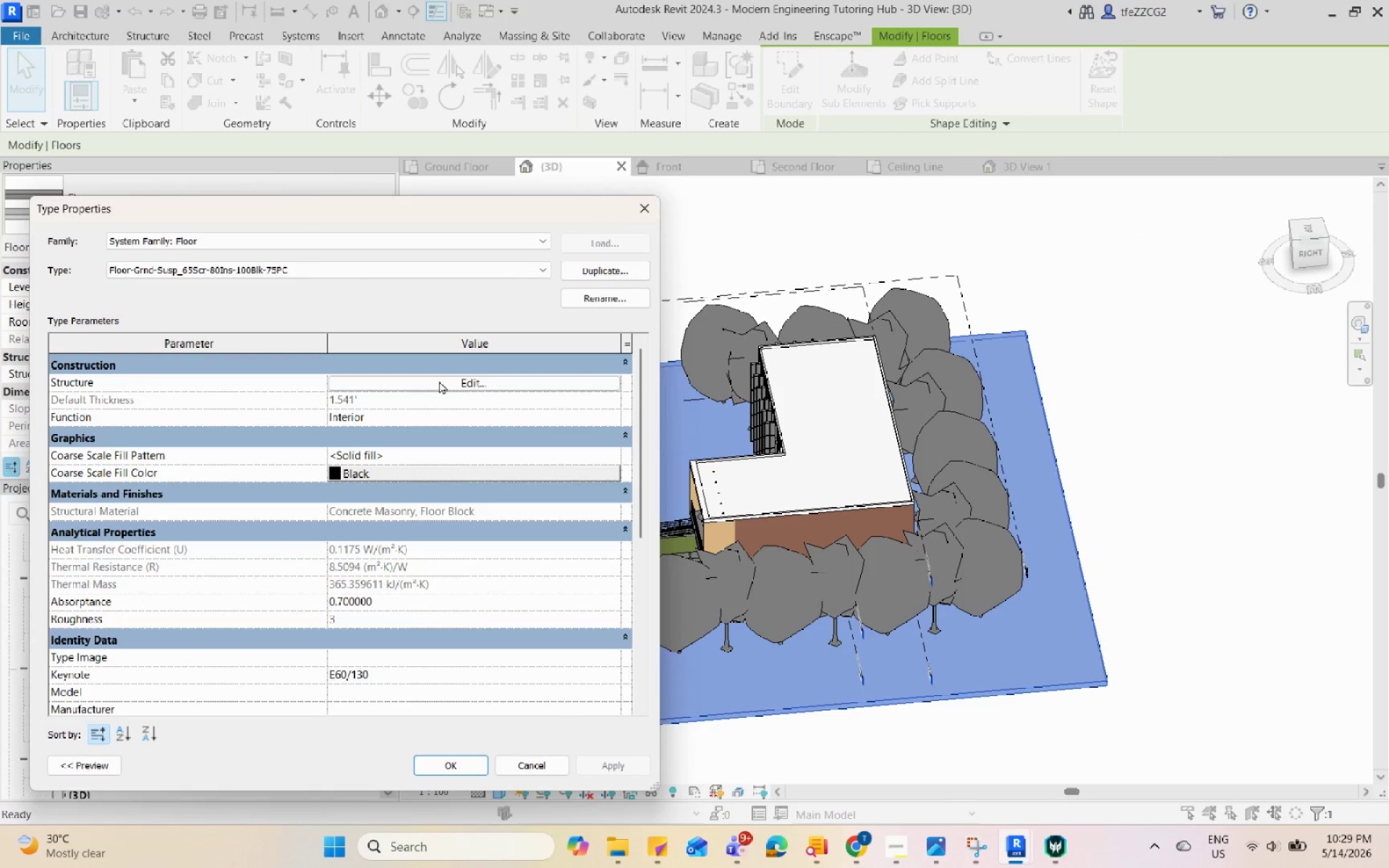 
left_click([439, 386])
 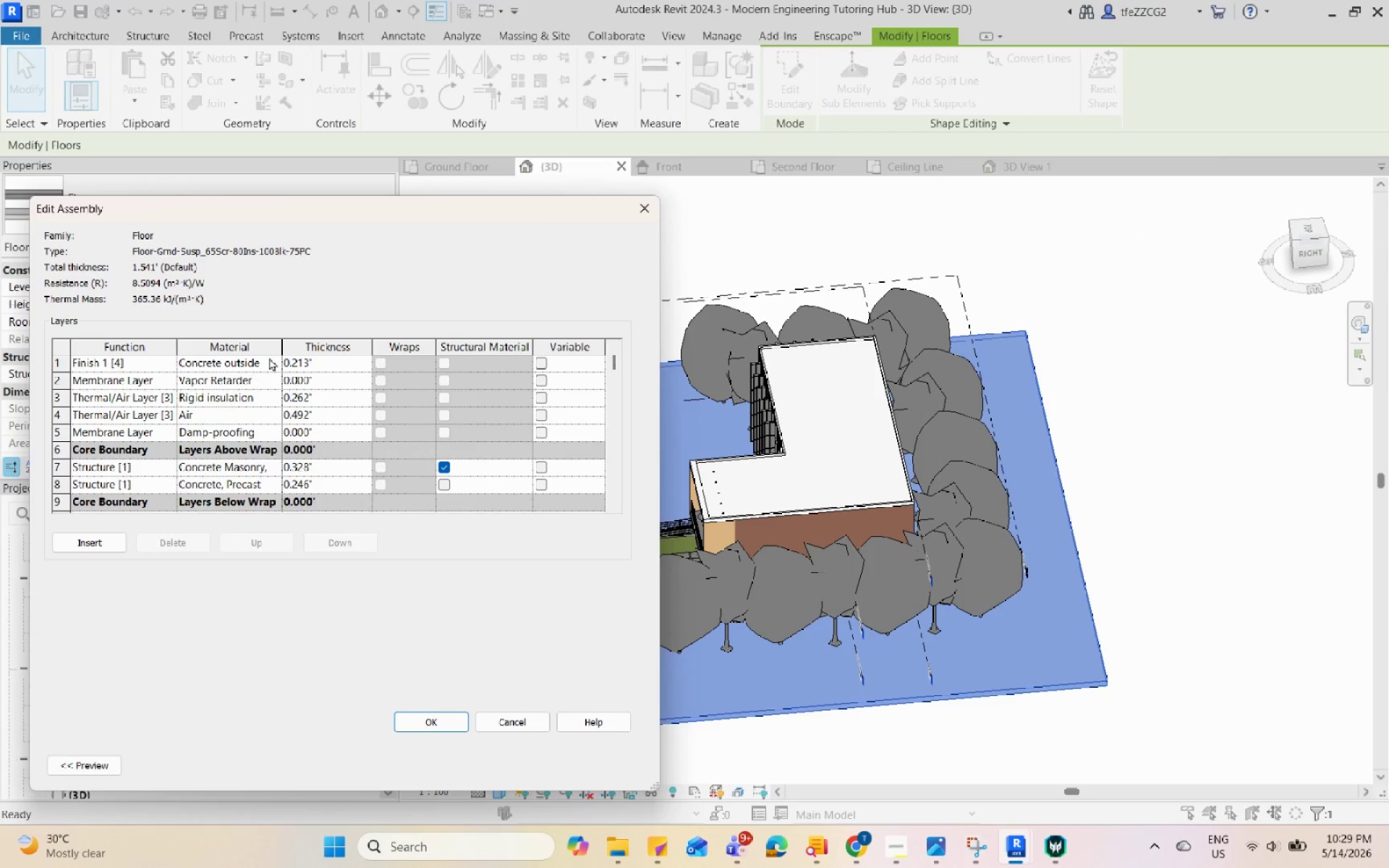 
left_click([280, 360])
 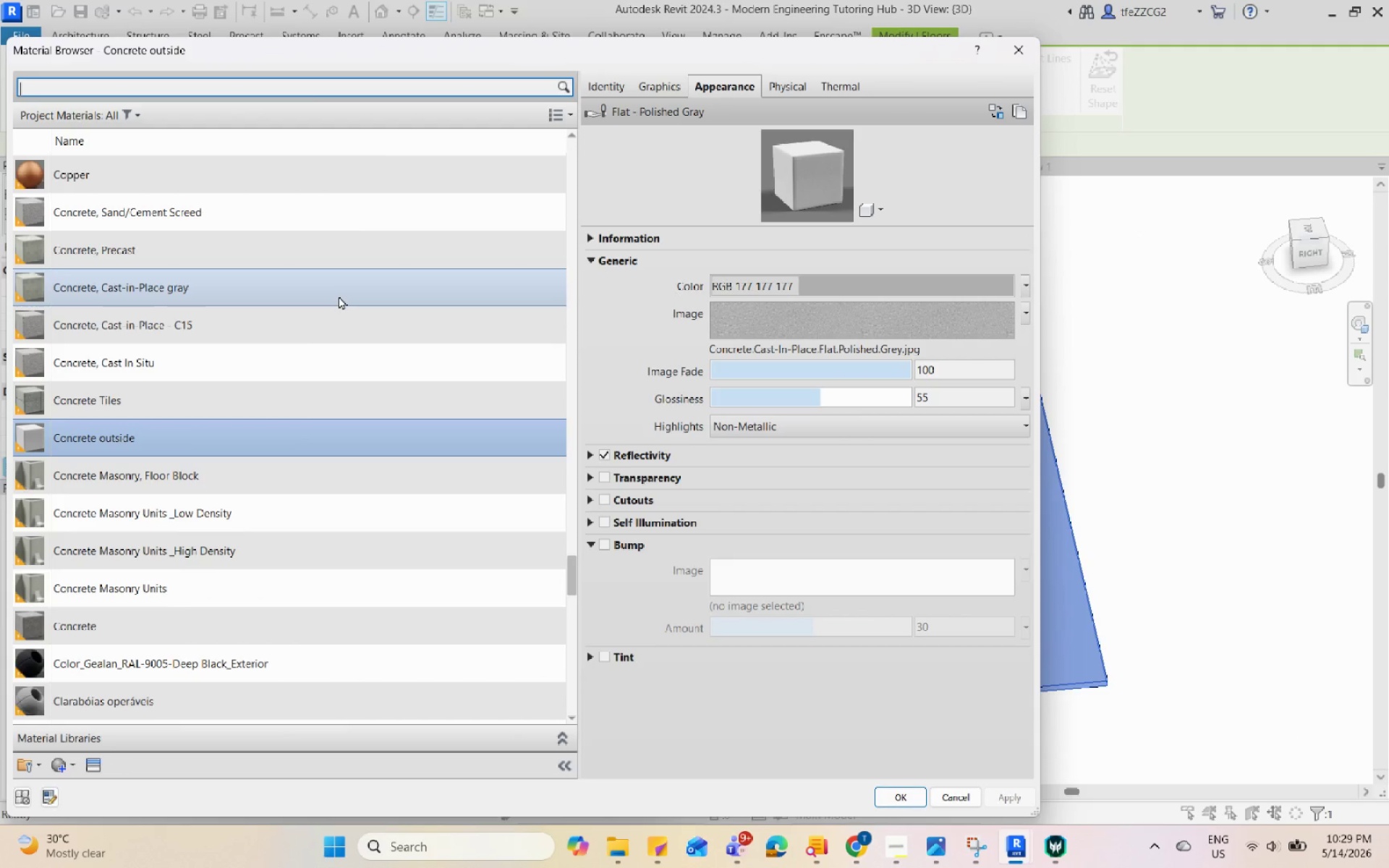 
left_click_drag(start_coordinate=[572, 579], to_coordinate=[566, 302])
 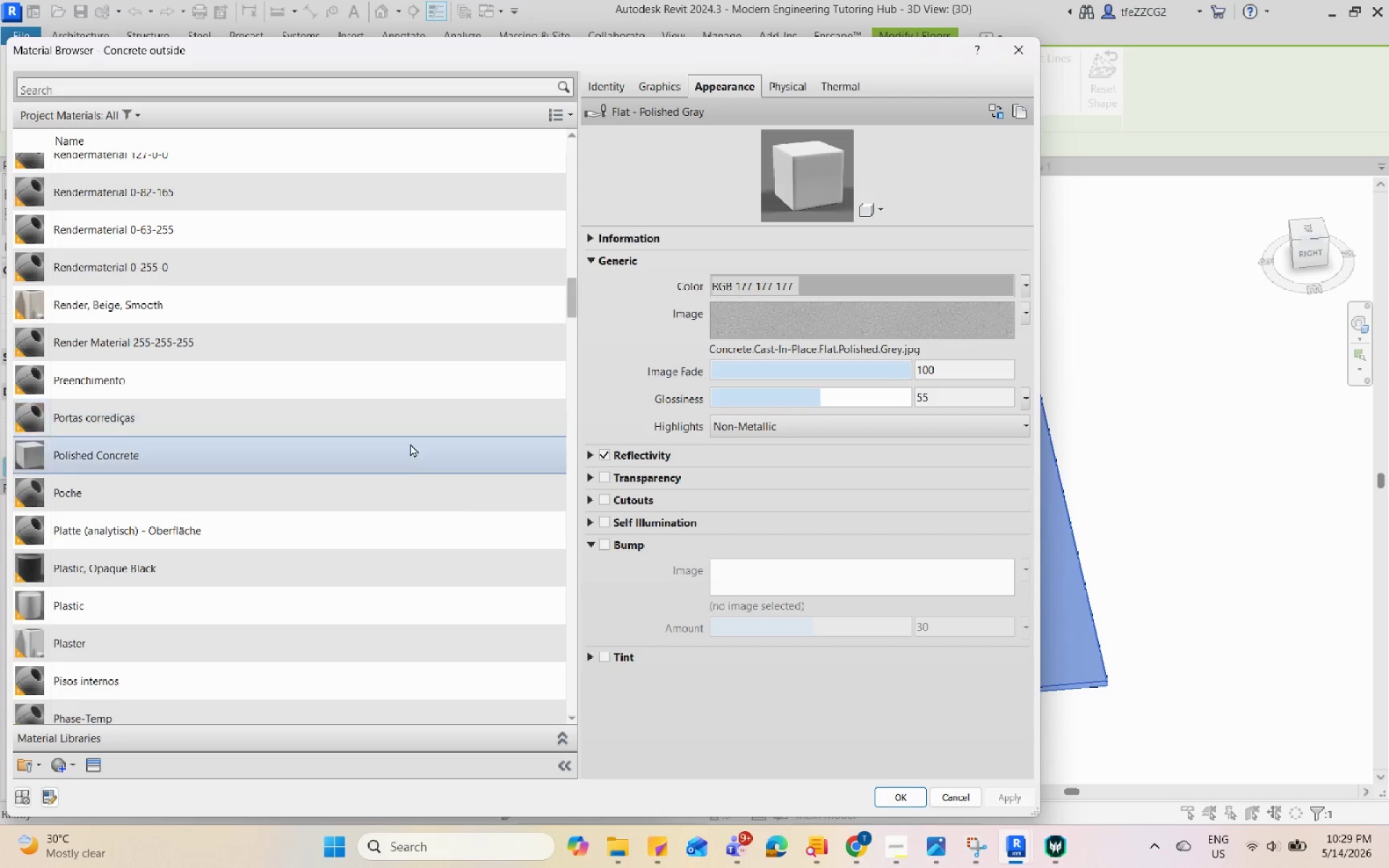 
left_click([404, 462])
 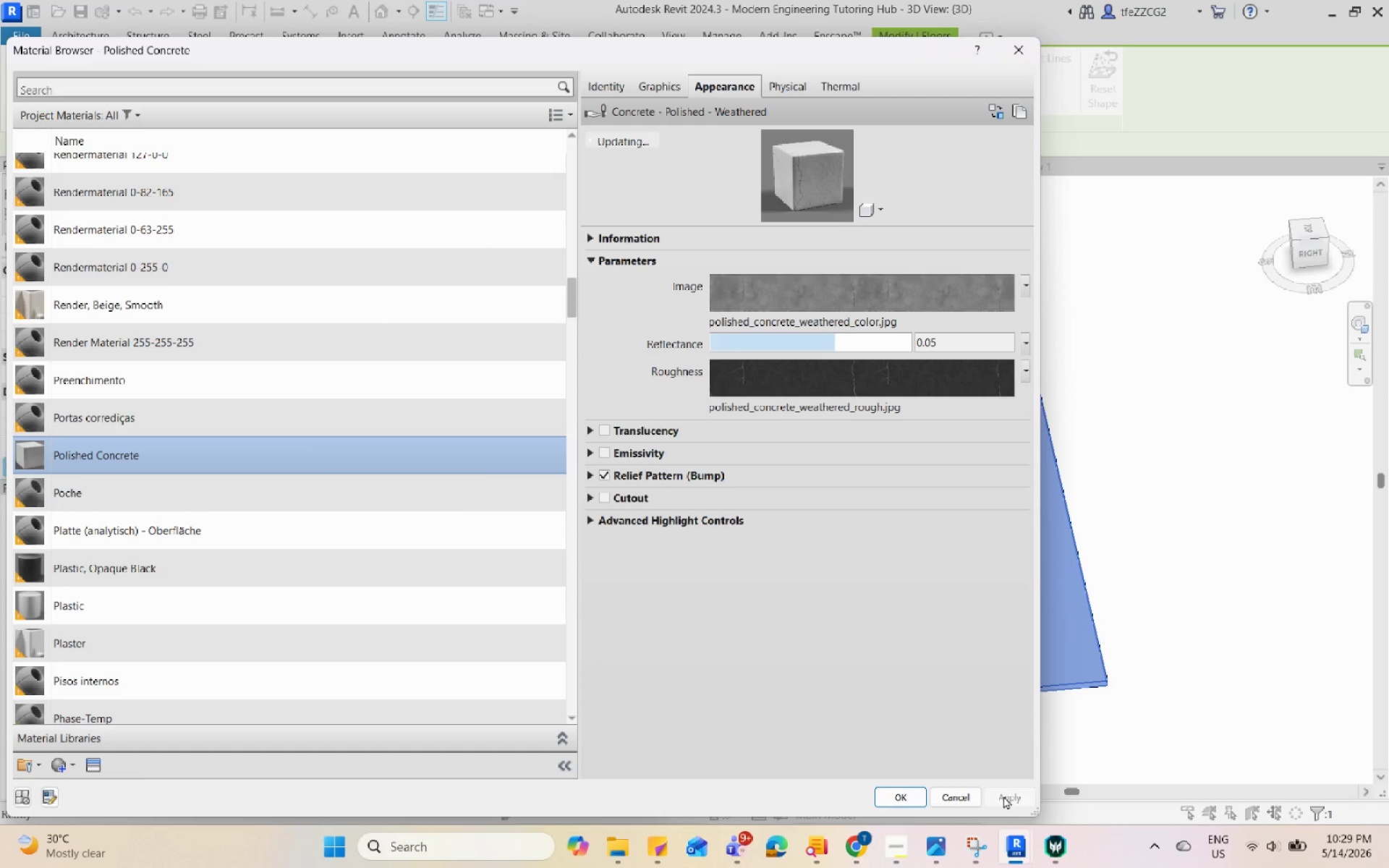 
left_click([893, 791])
 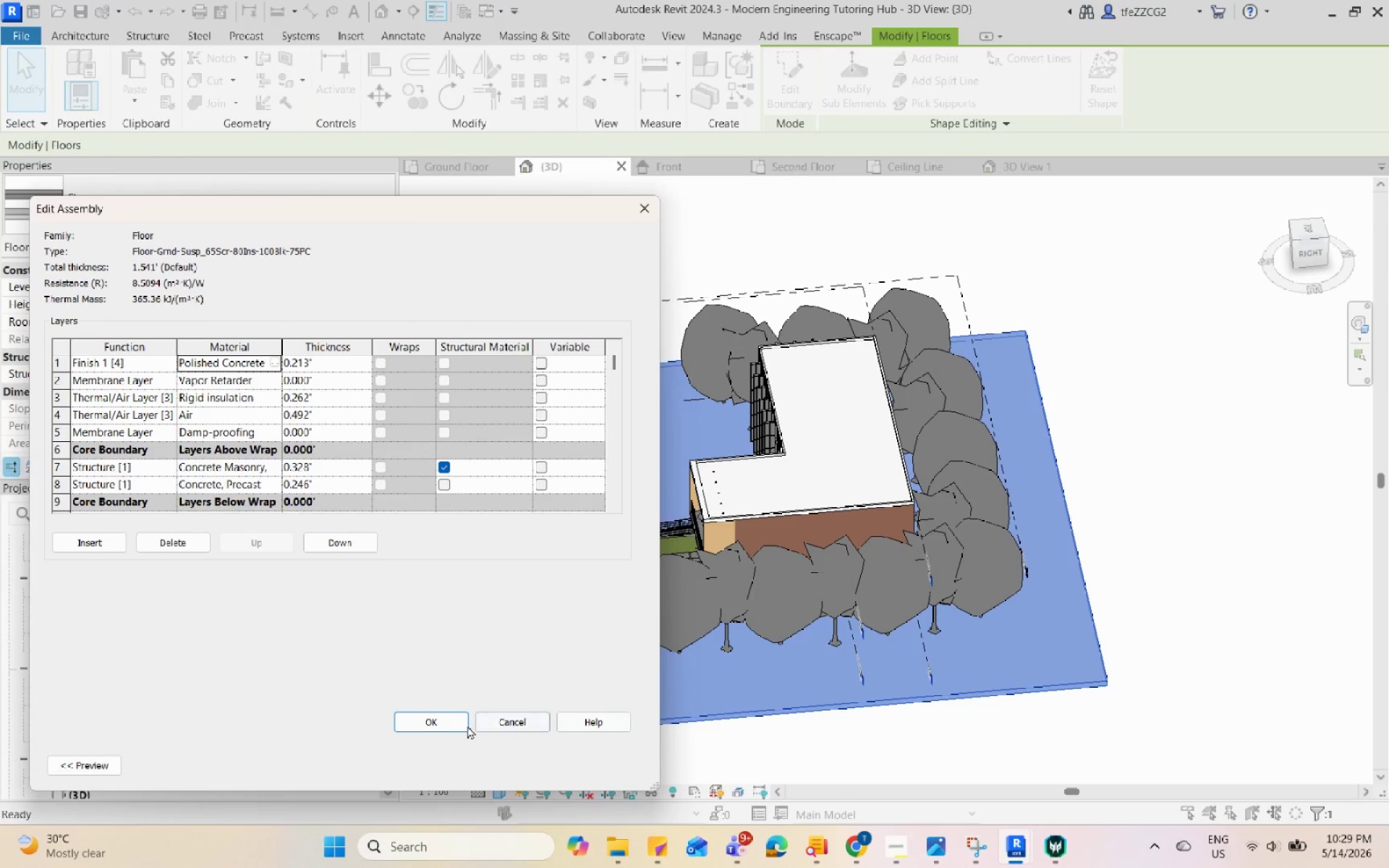 
left_click([436, 723])
 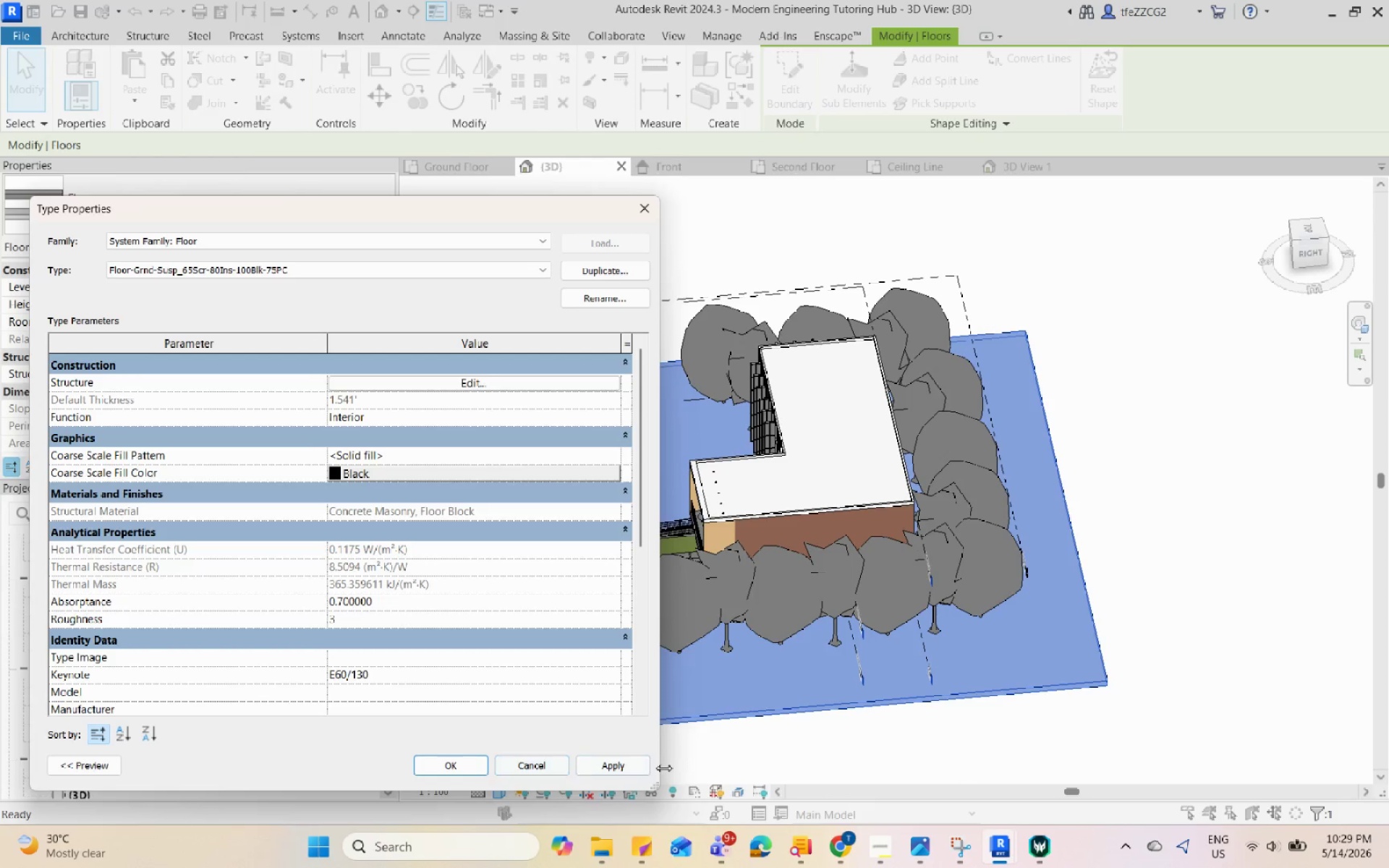 
left_click([641, 771])
 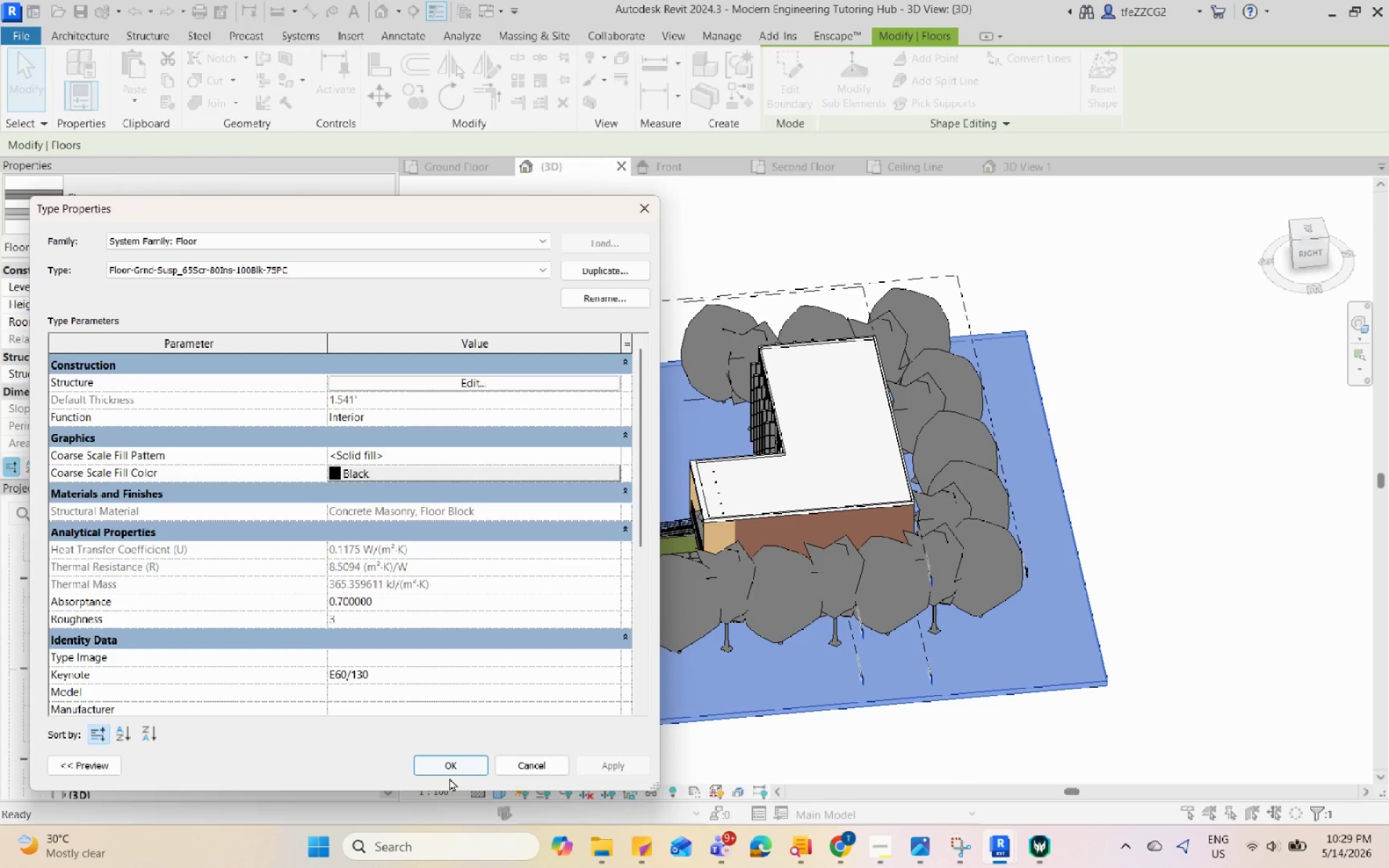 
left_click([454, 766])
 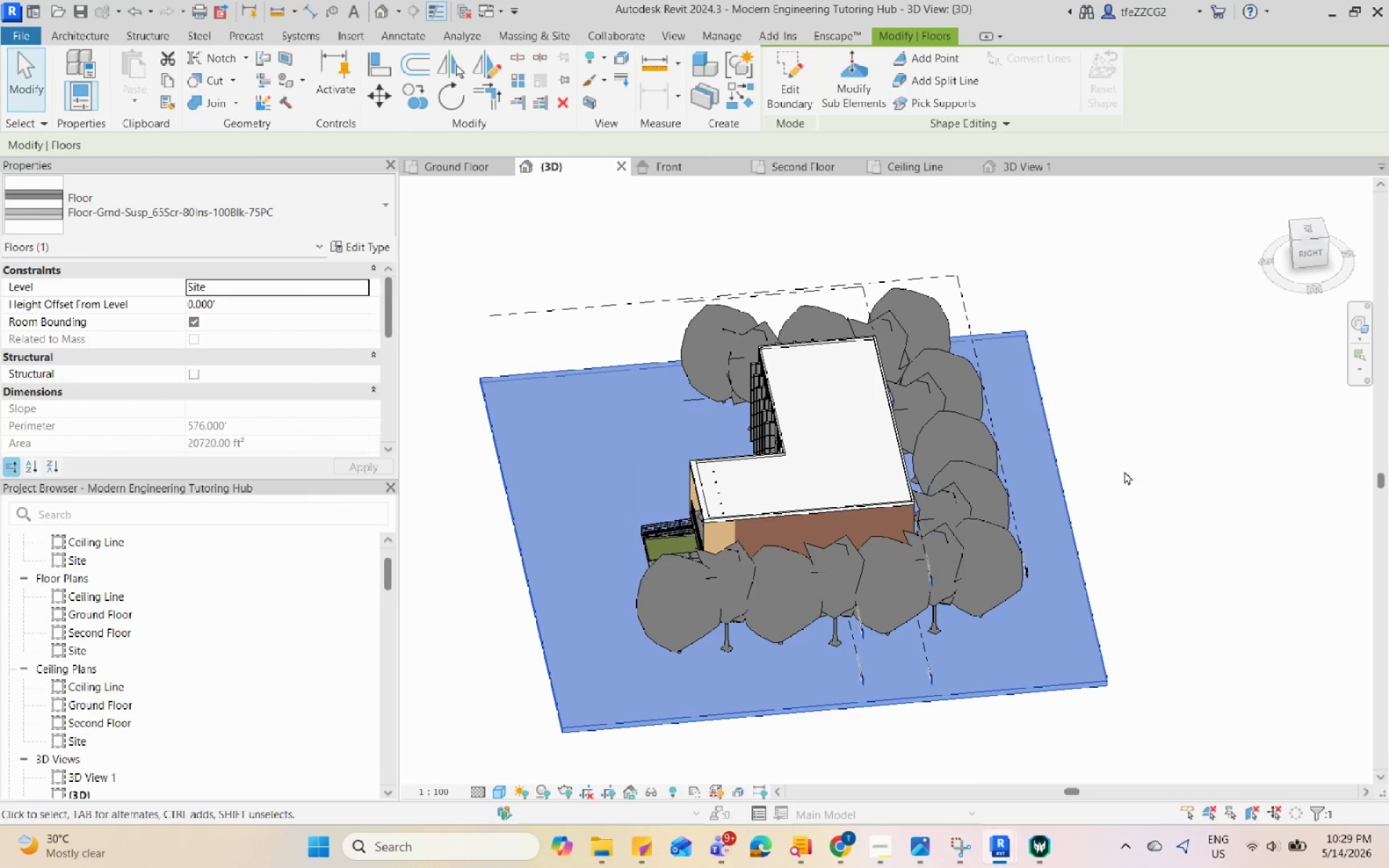 
left_click([1187, 458])
 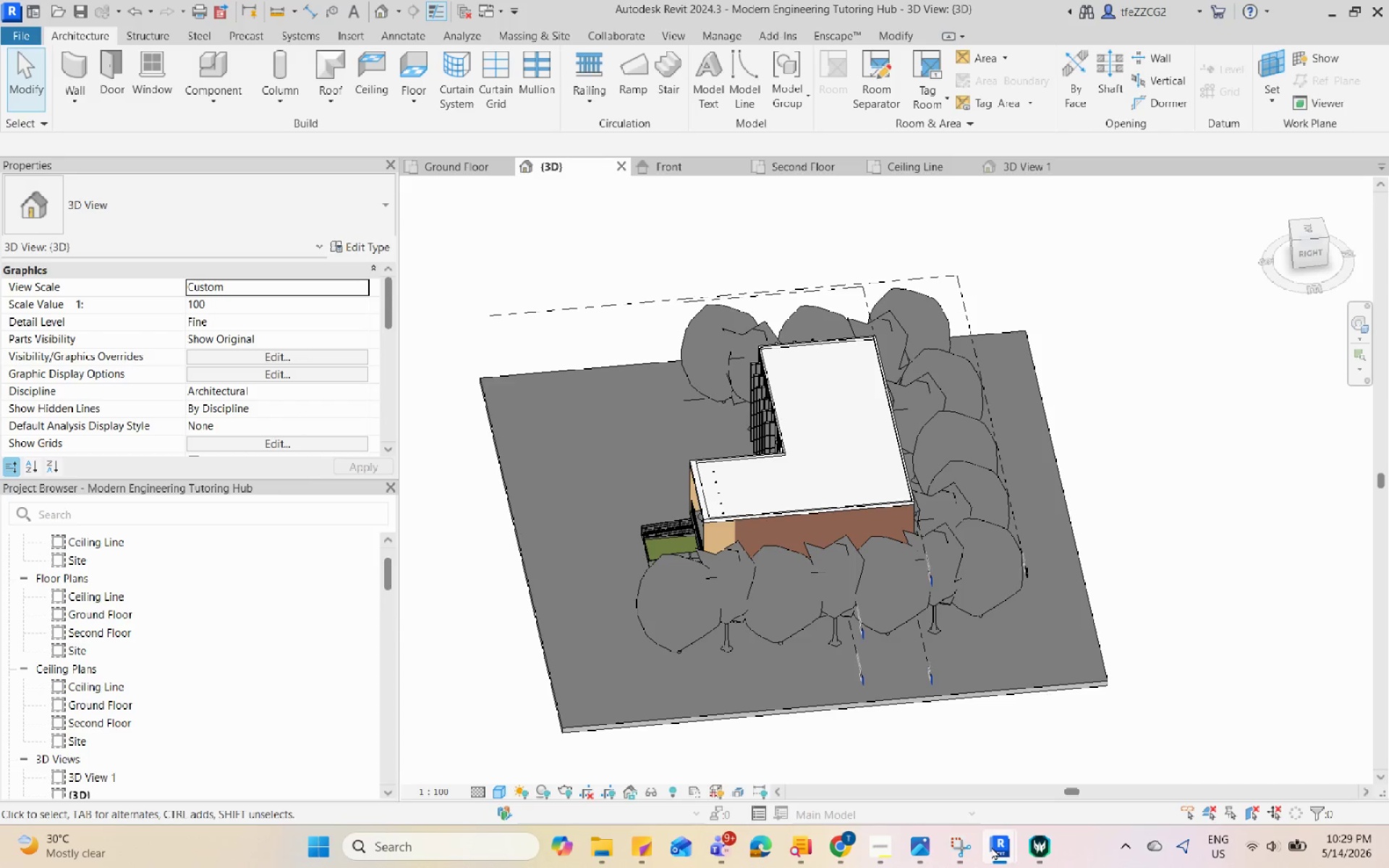 
double_click([1057, 746])
 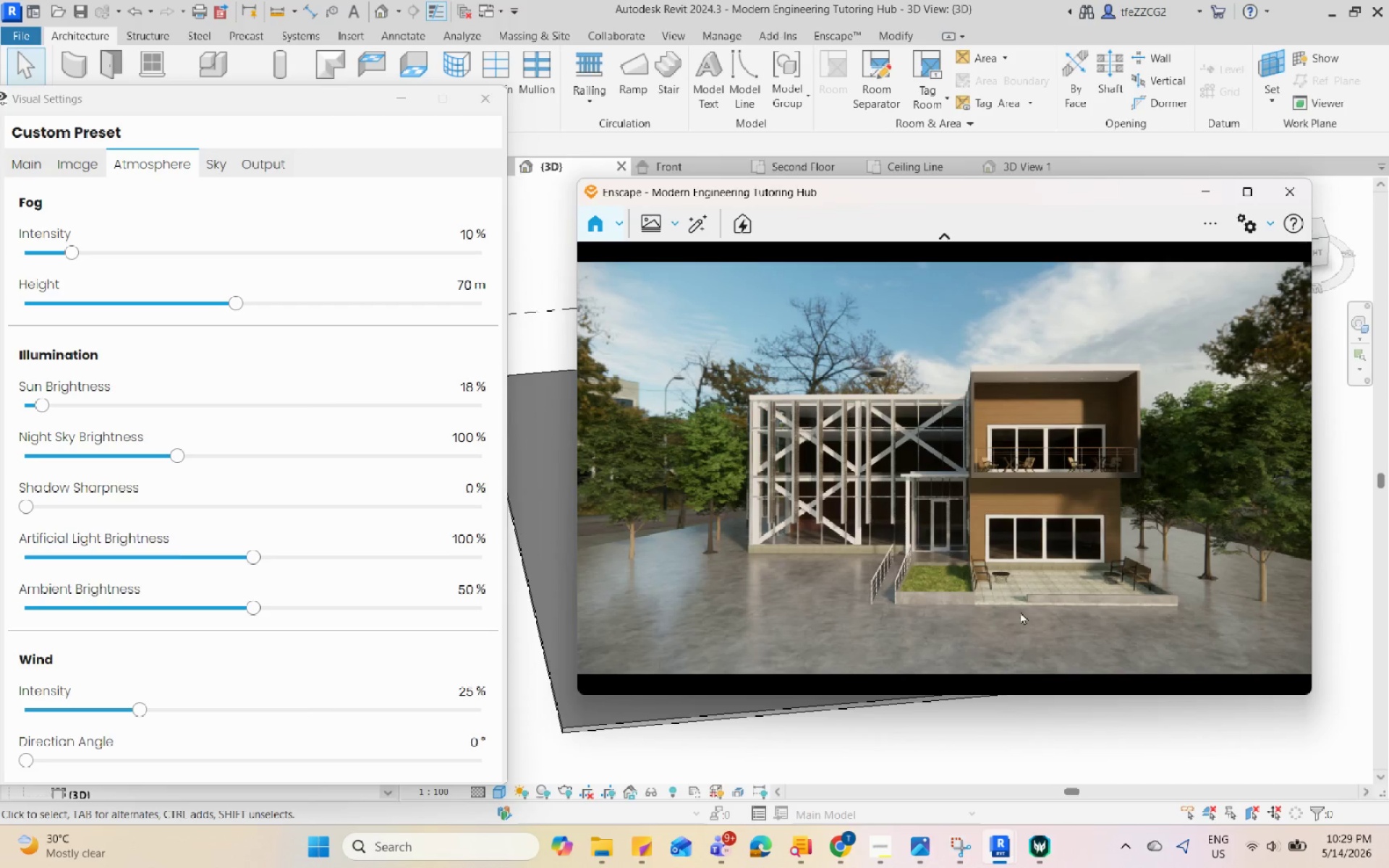 
left_click([1020, 611])
 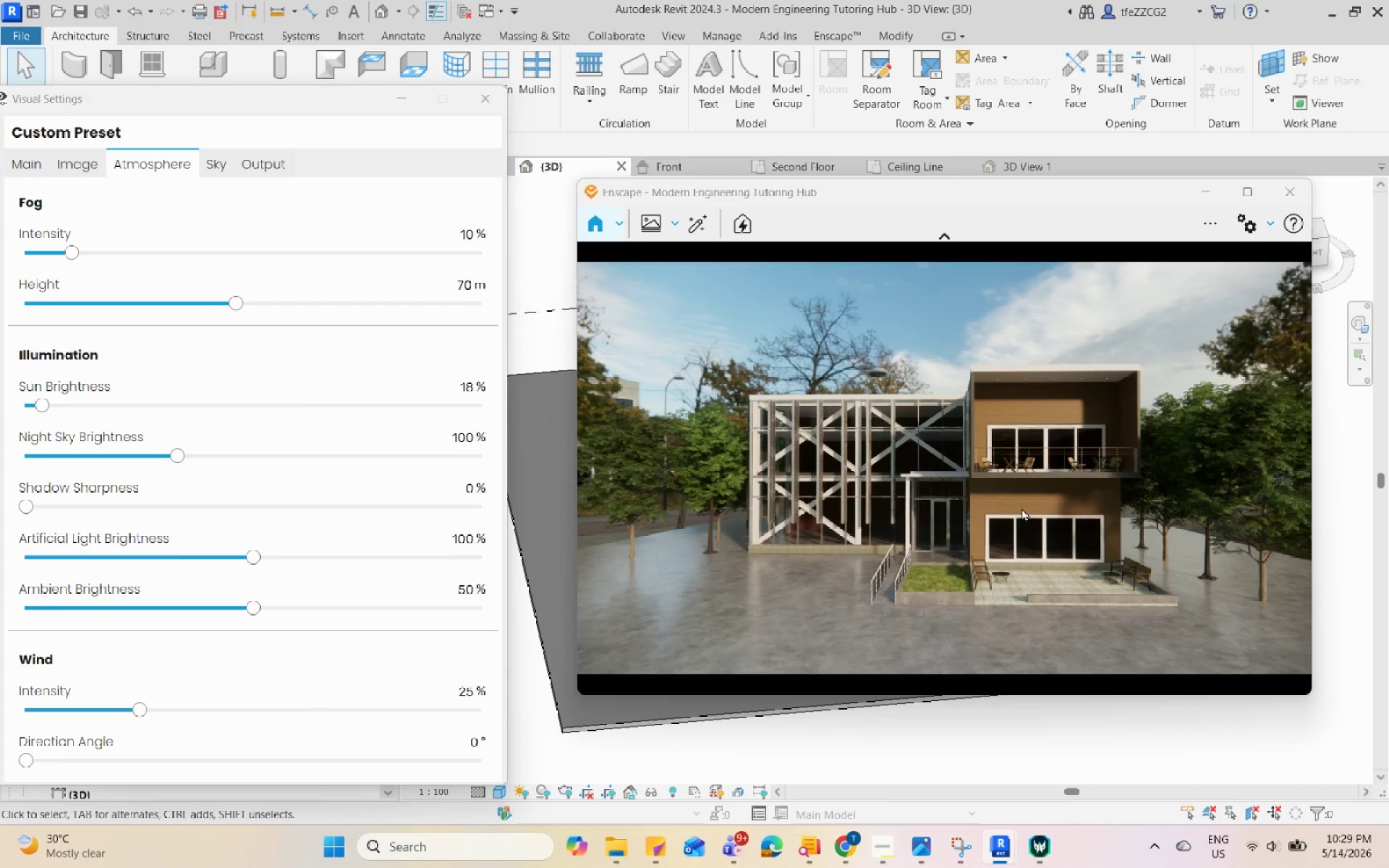 
left_click([1020, 505])
 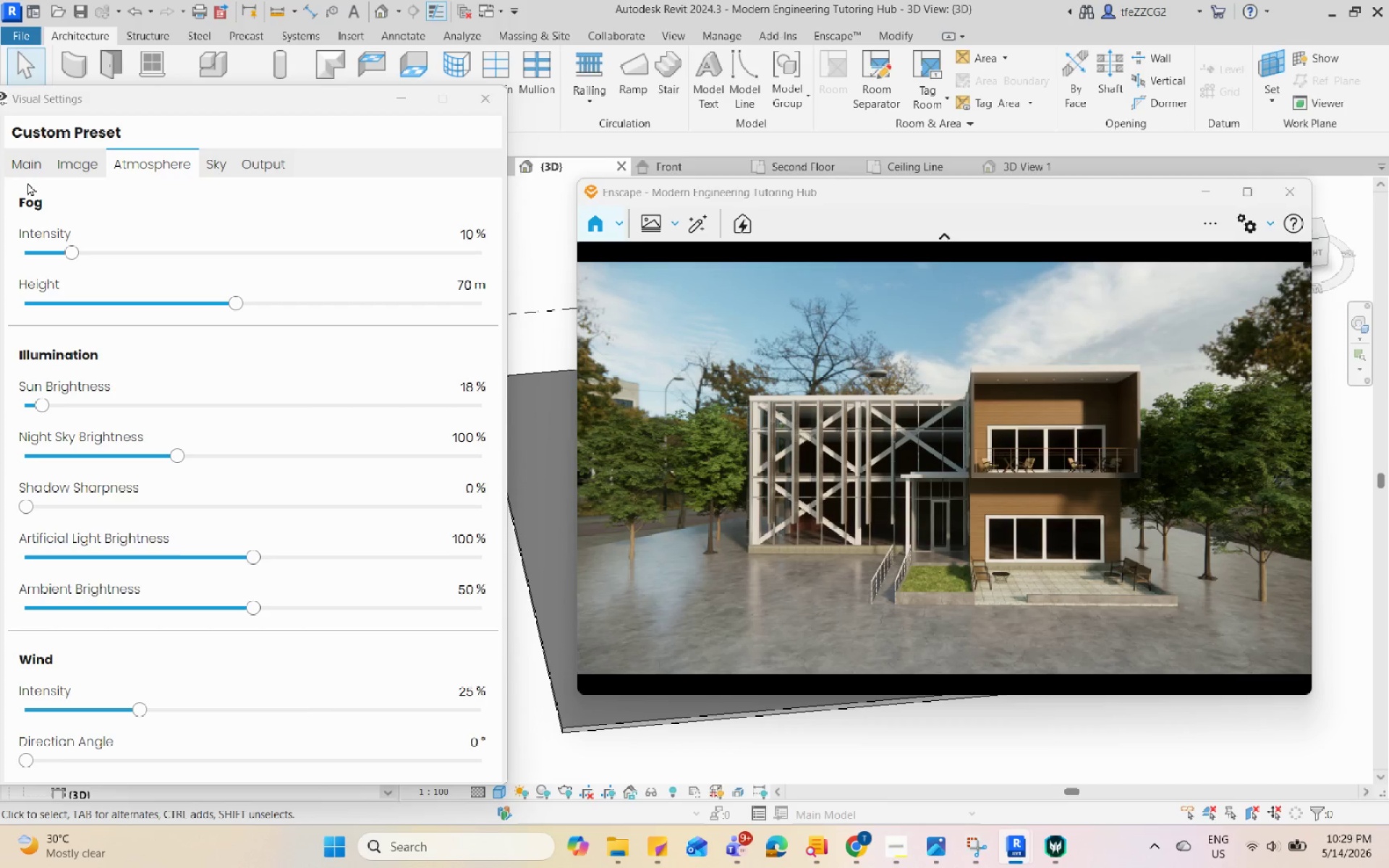 
left_click([64, 165])